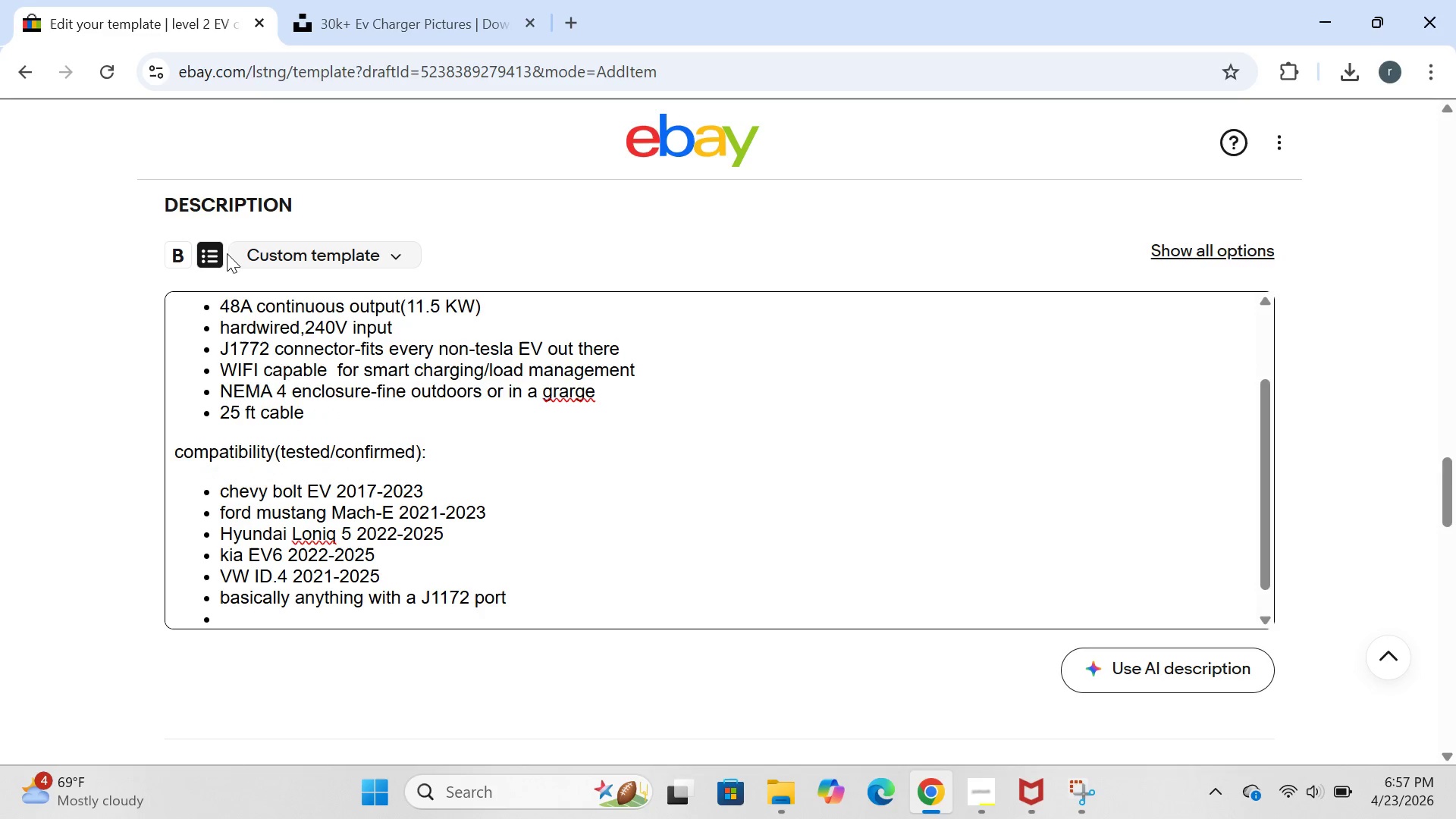 
left_click([217, 253])
 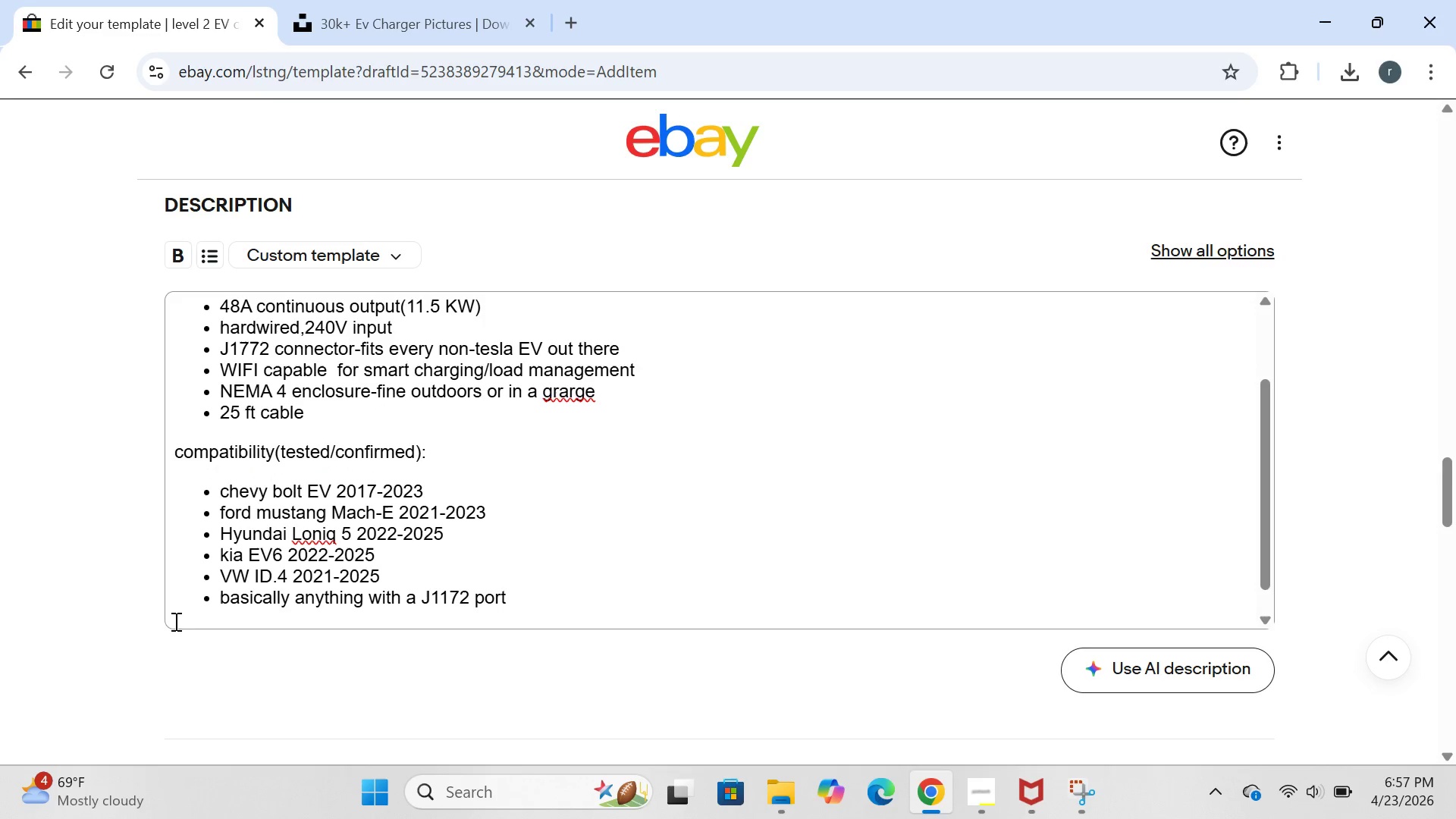 
left_click([173, 623])
 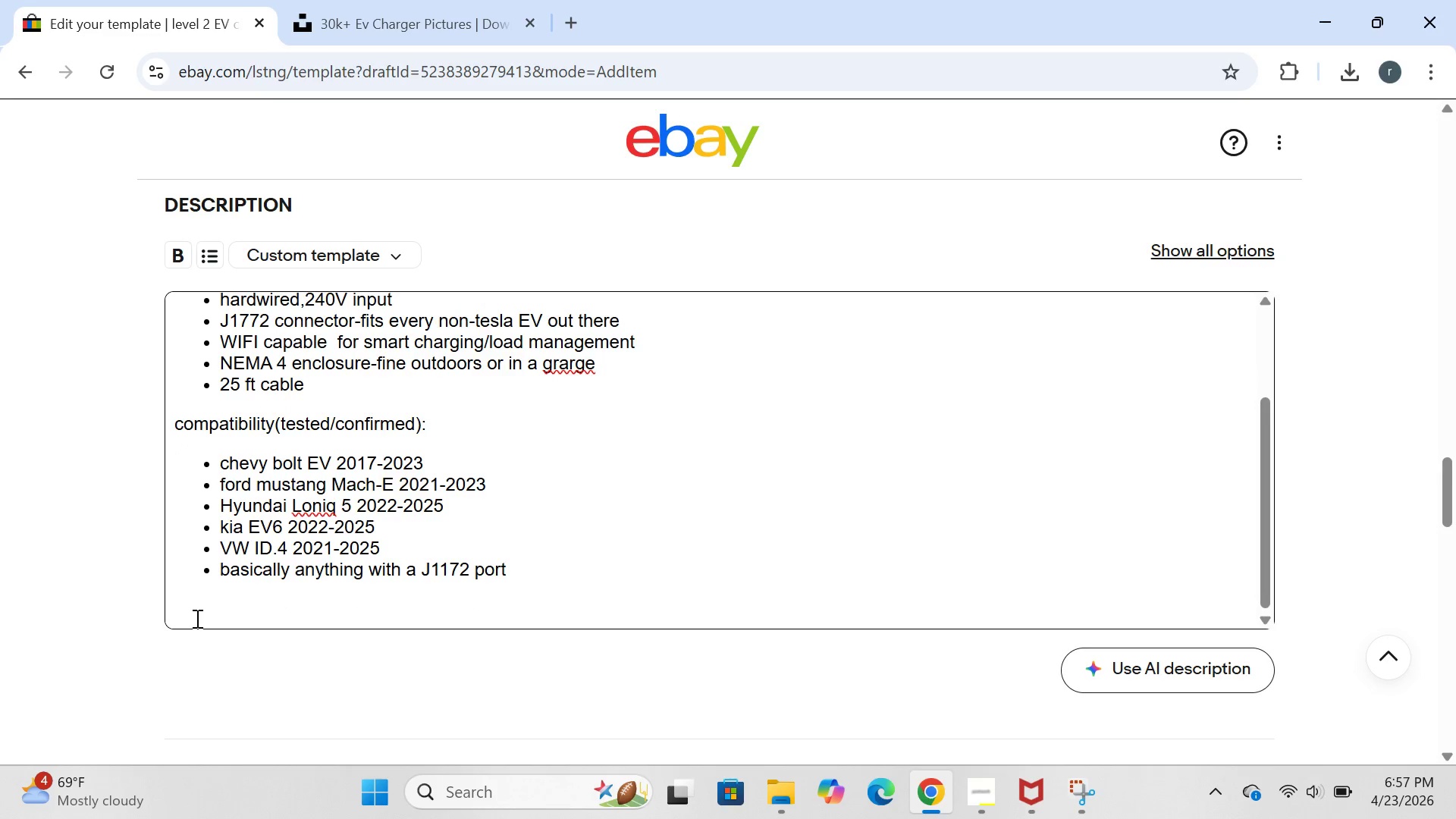 
type(what )
key(Backspace)
type('s included:)
 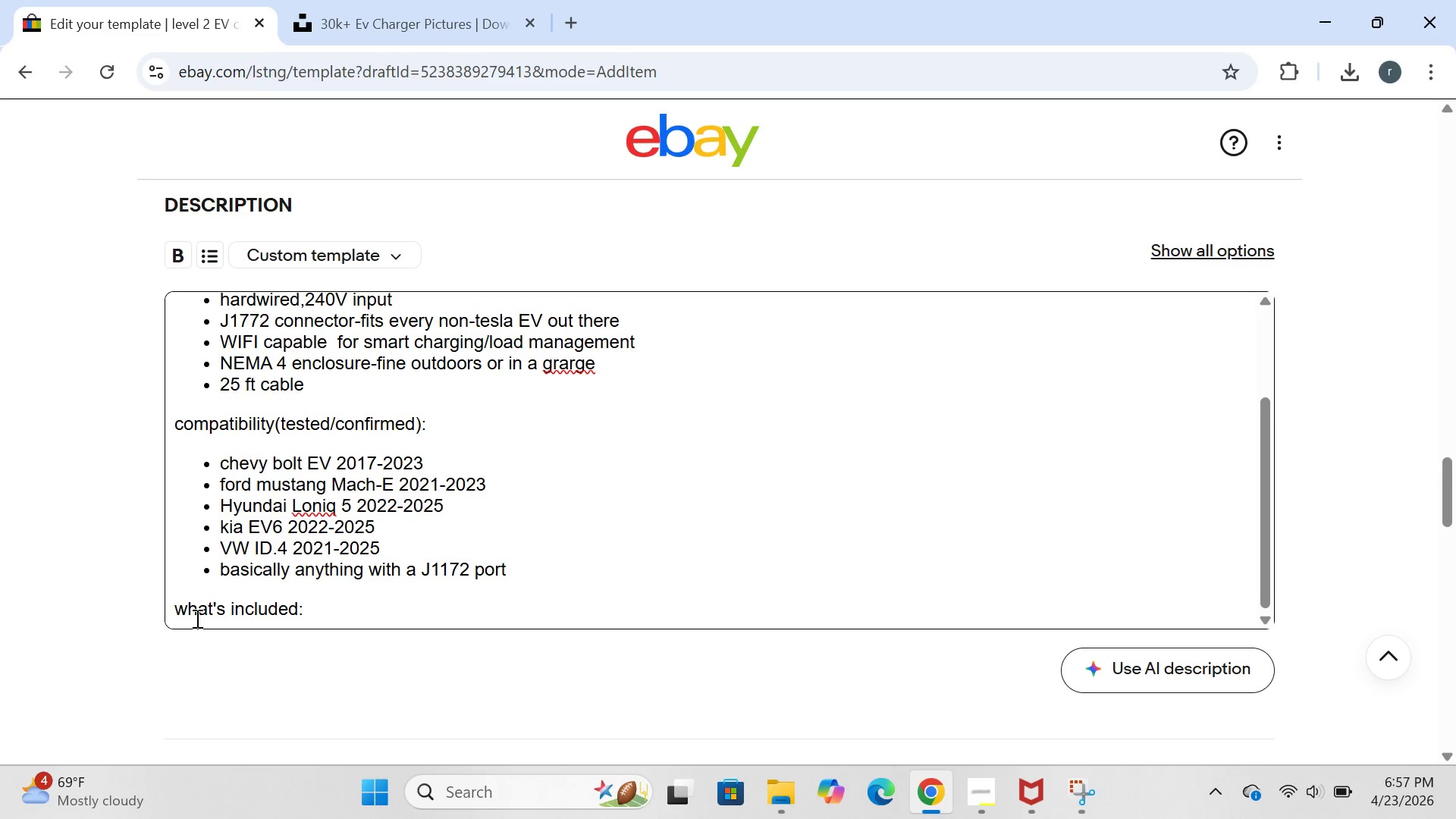 
key(Enter)
 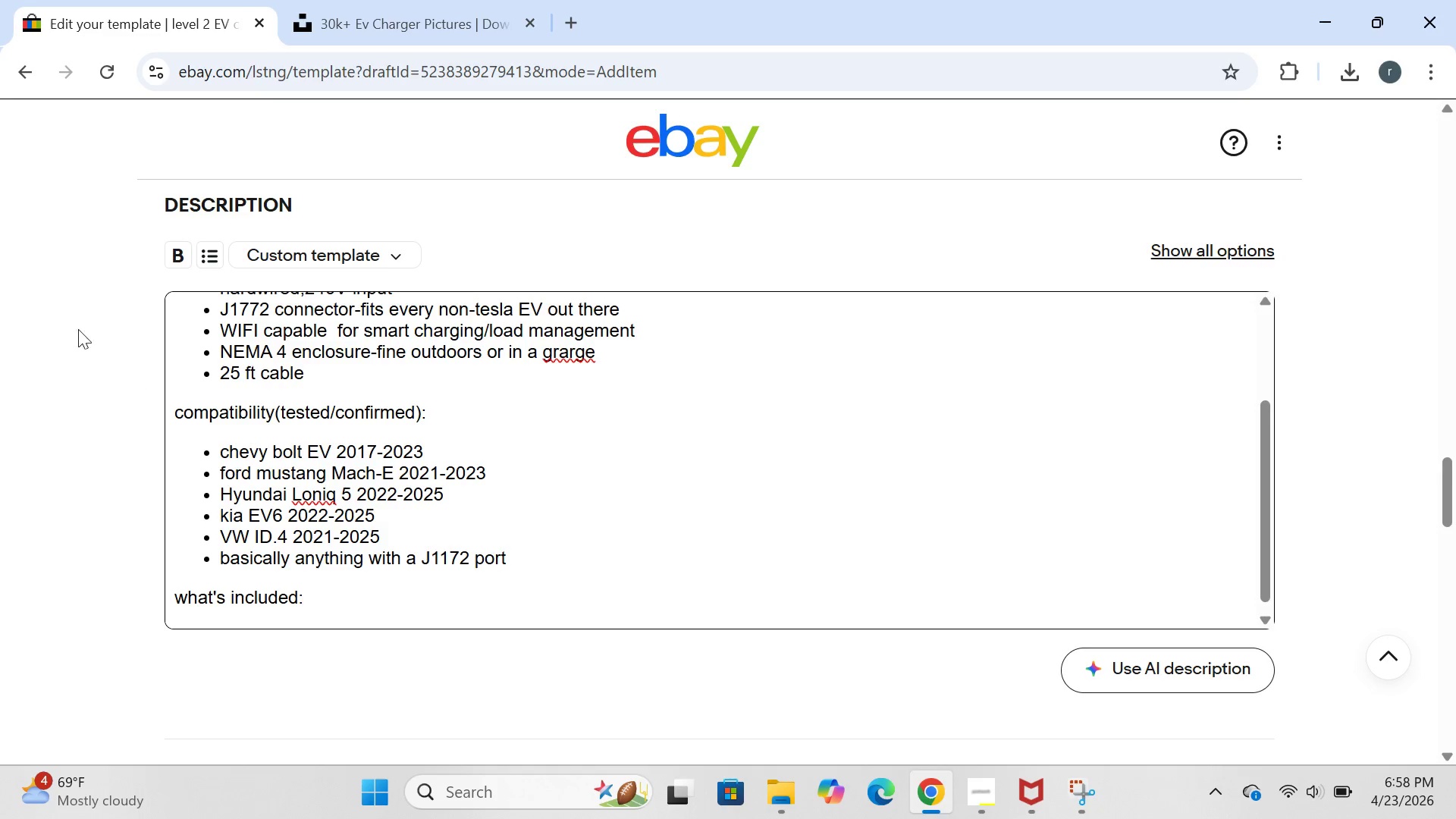 
left_click([216, 257])
 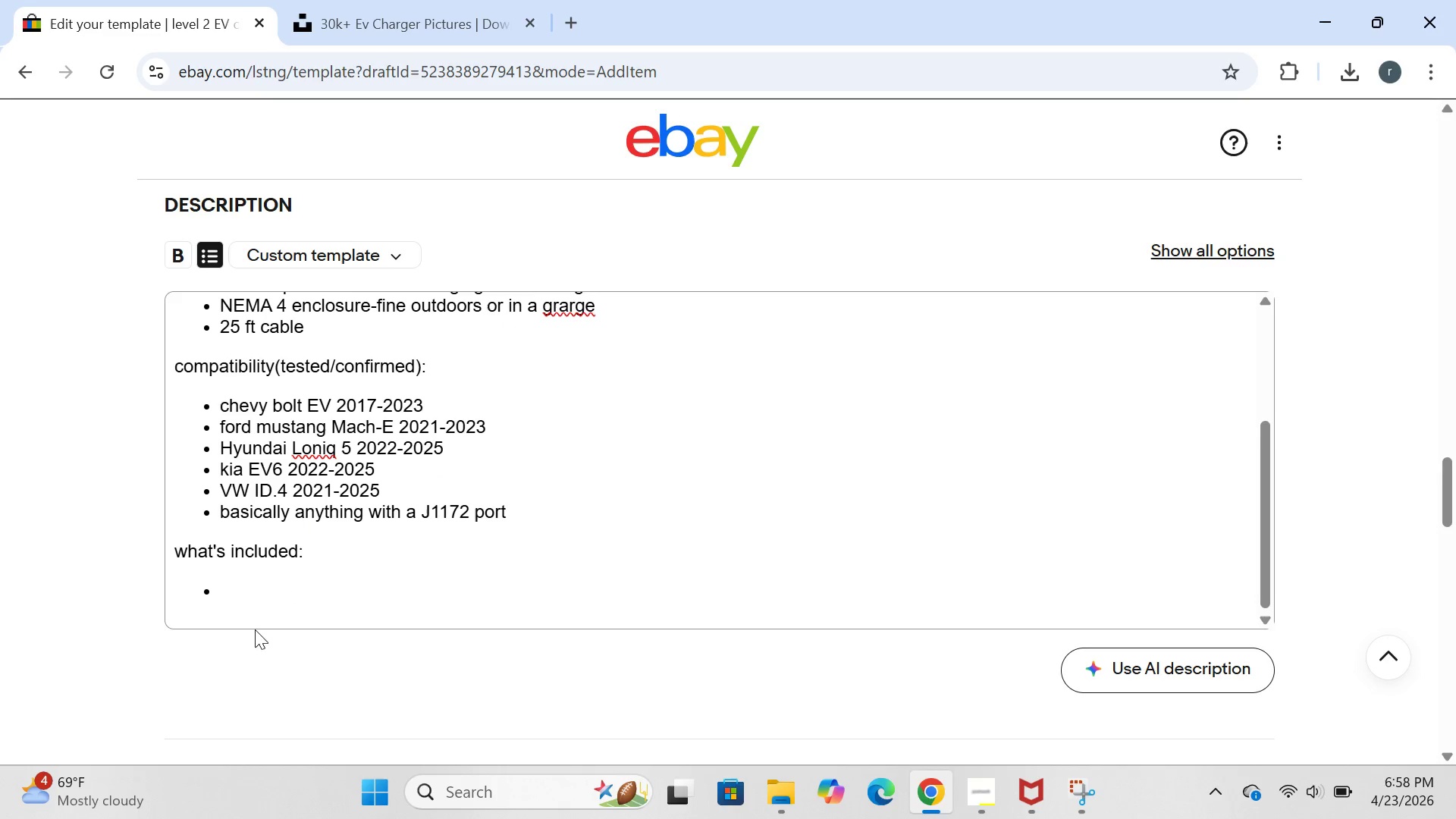 
left_click([246, 598])
 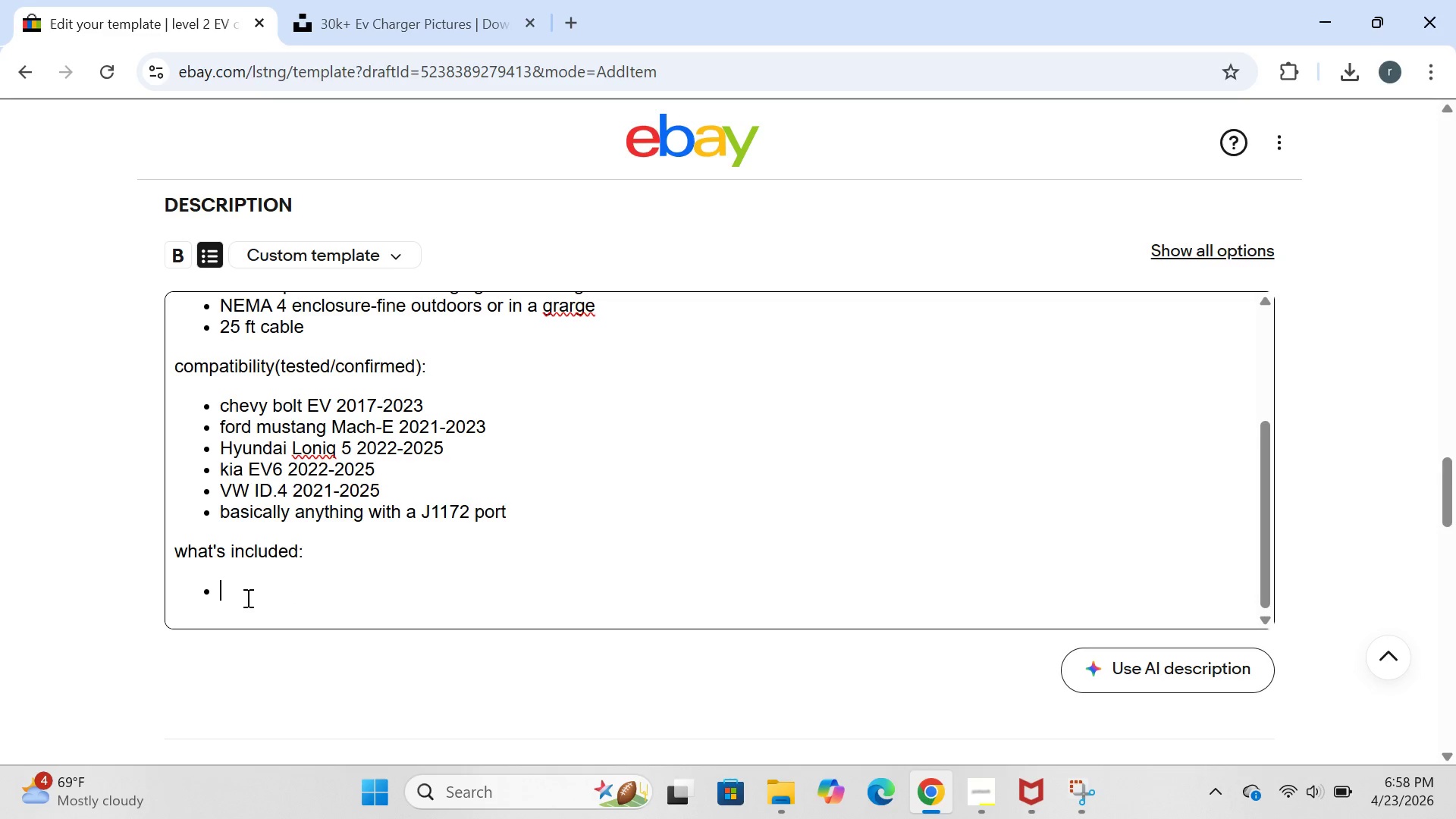 
type(charger unit)
 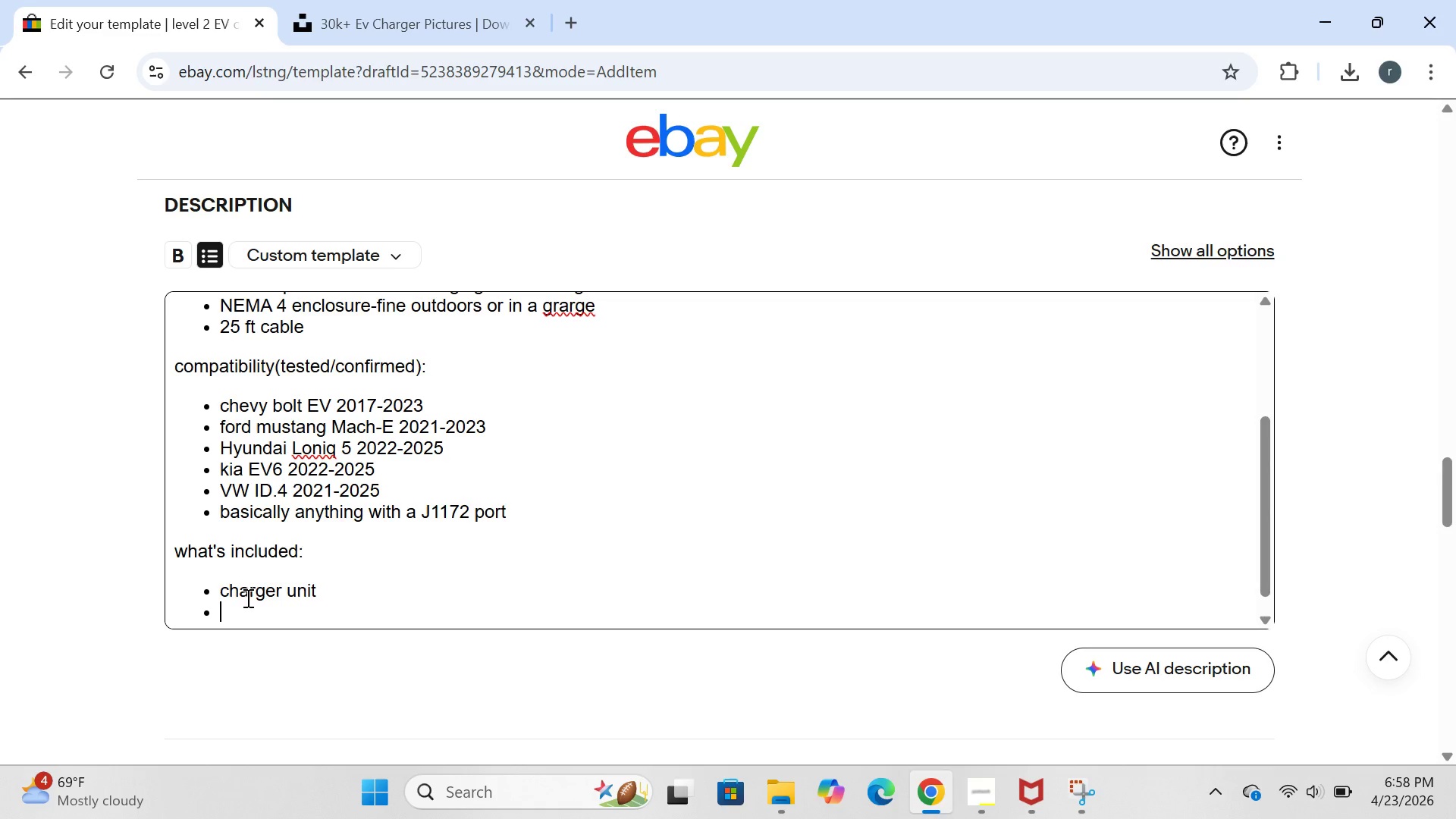 
key(Enter)
 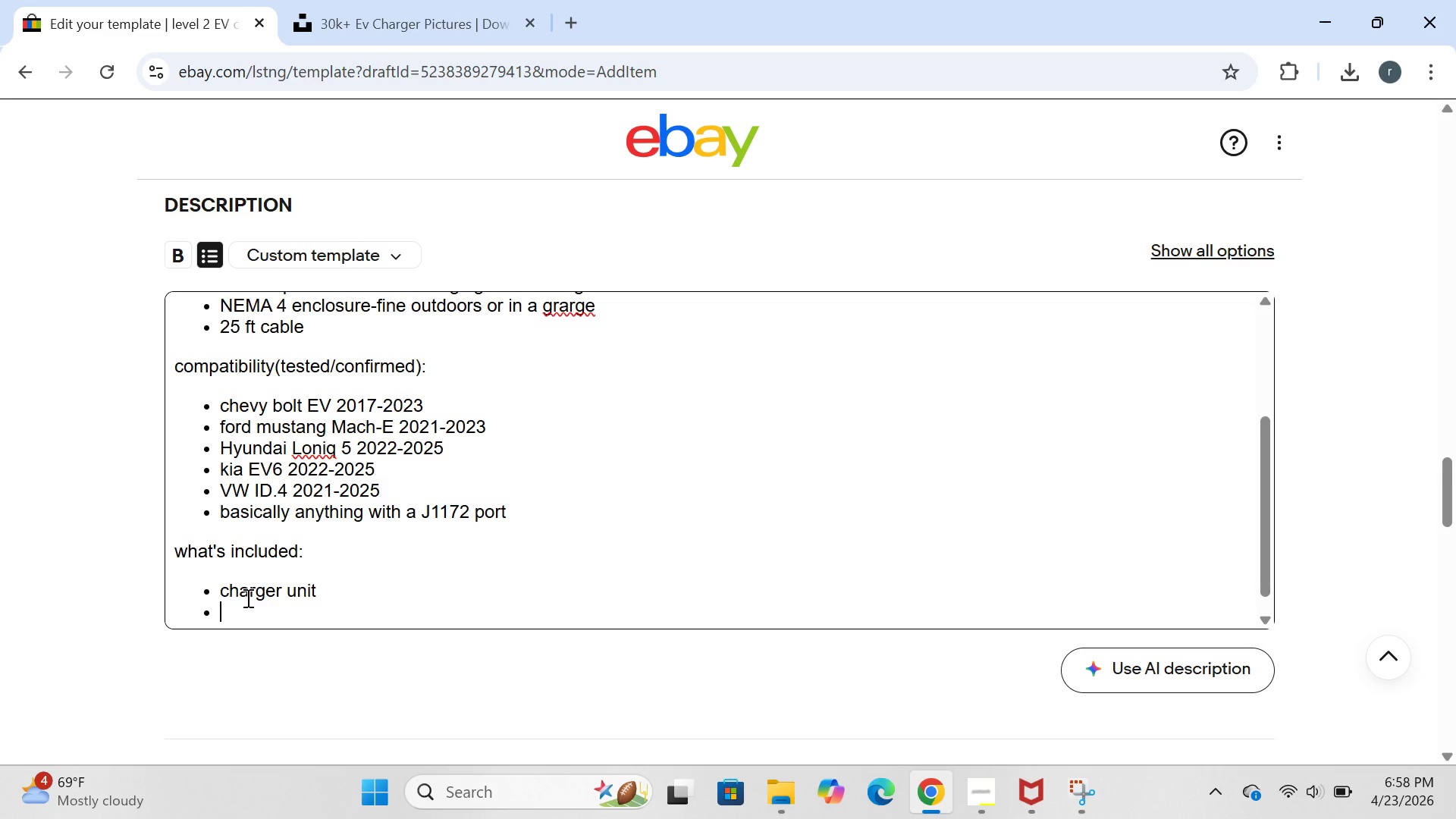 
type(mounting bracket)
 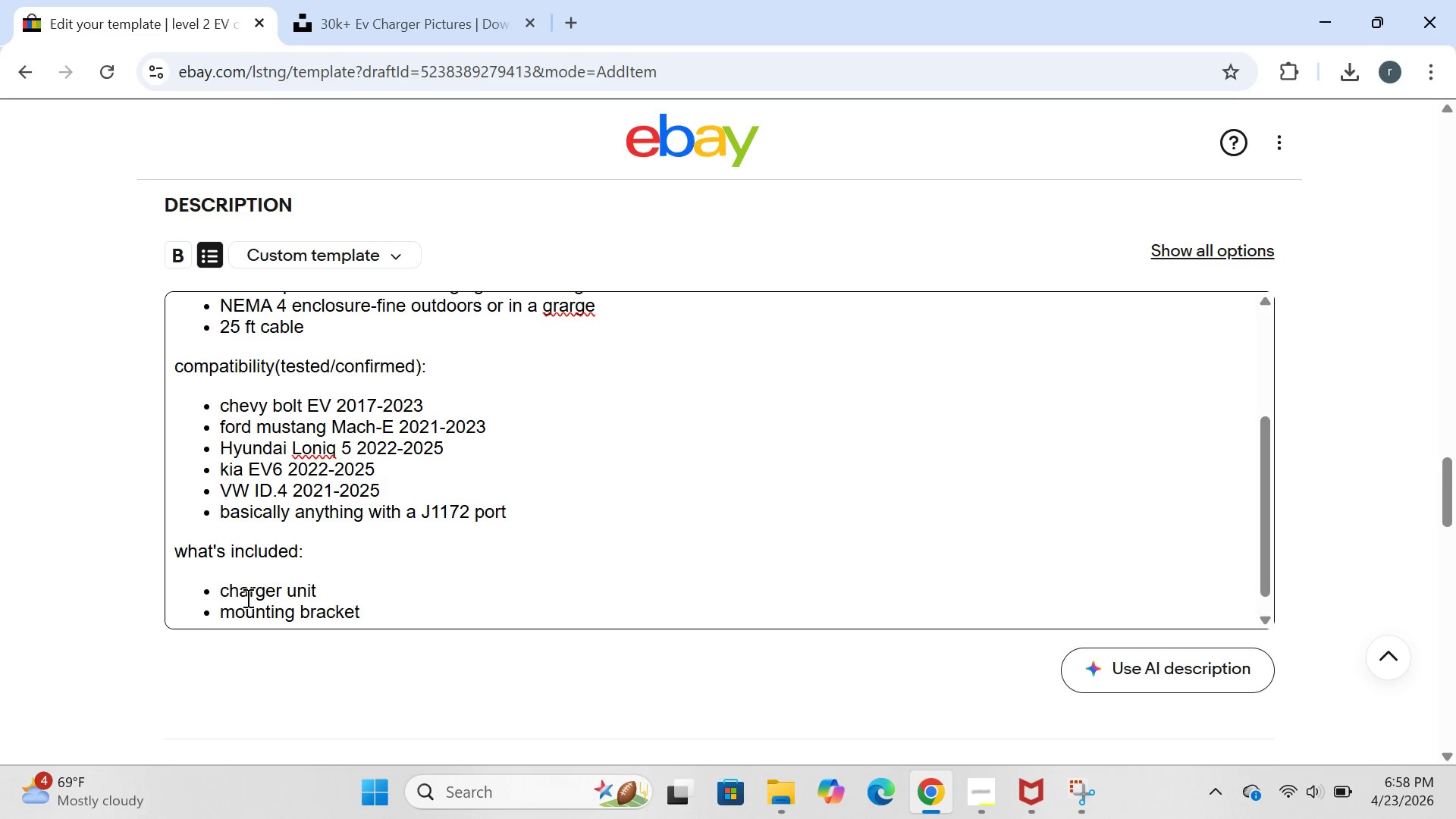 
key(Enter)
 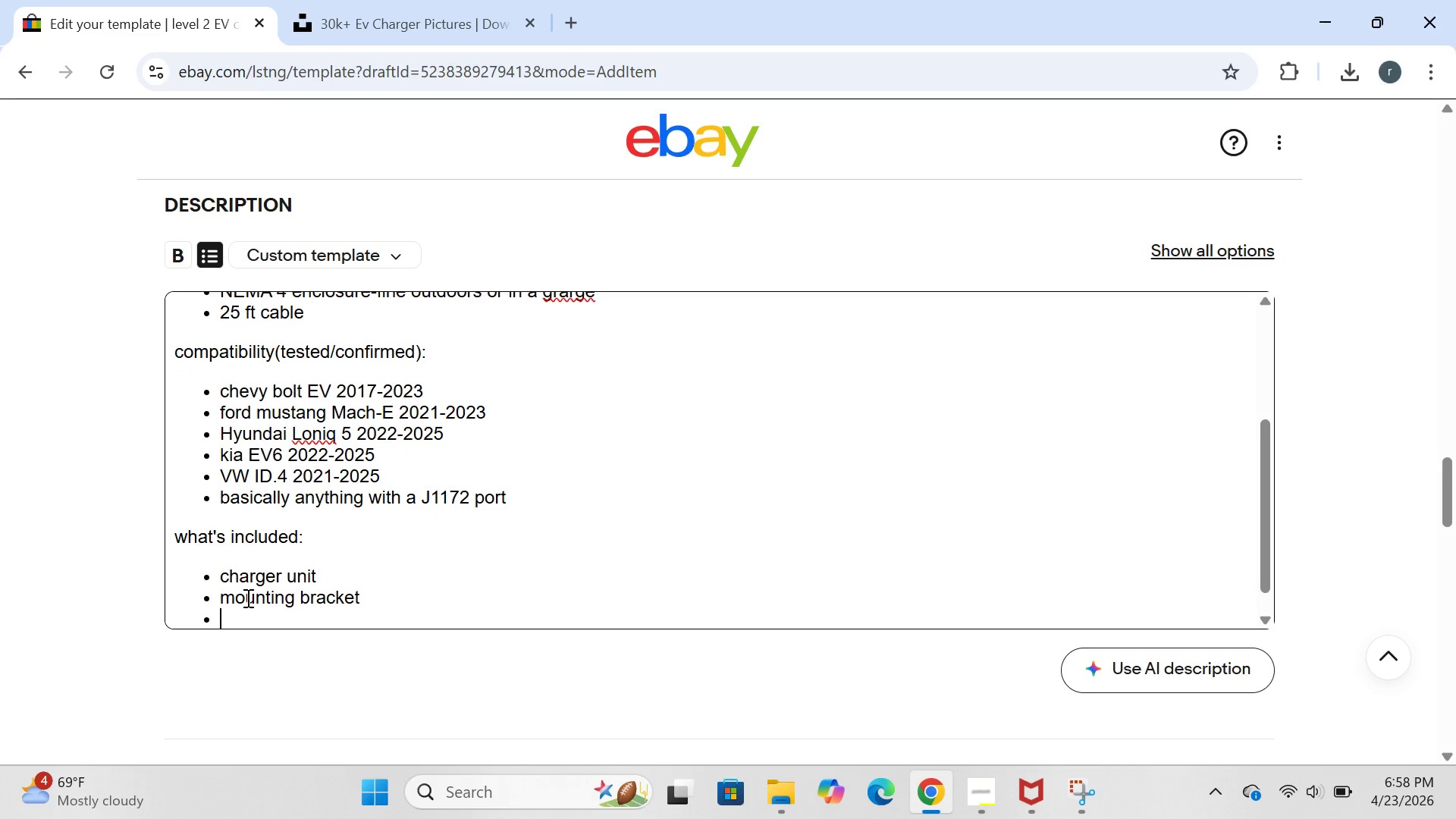 
type(J1772 holster)
 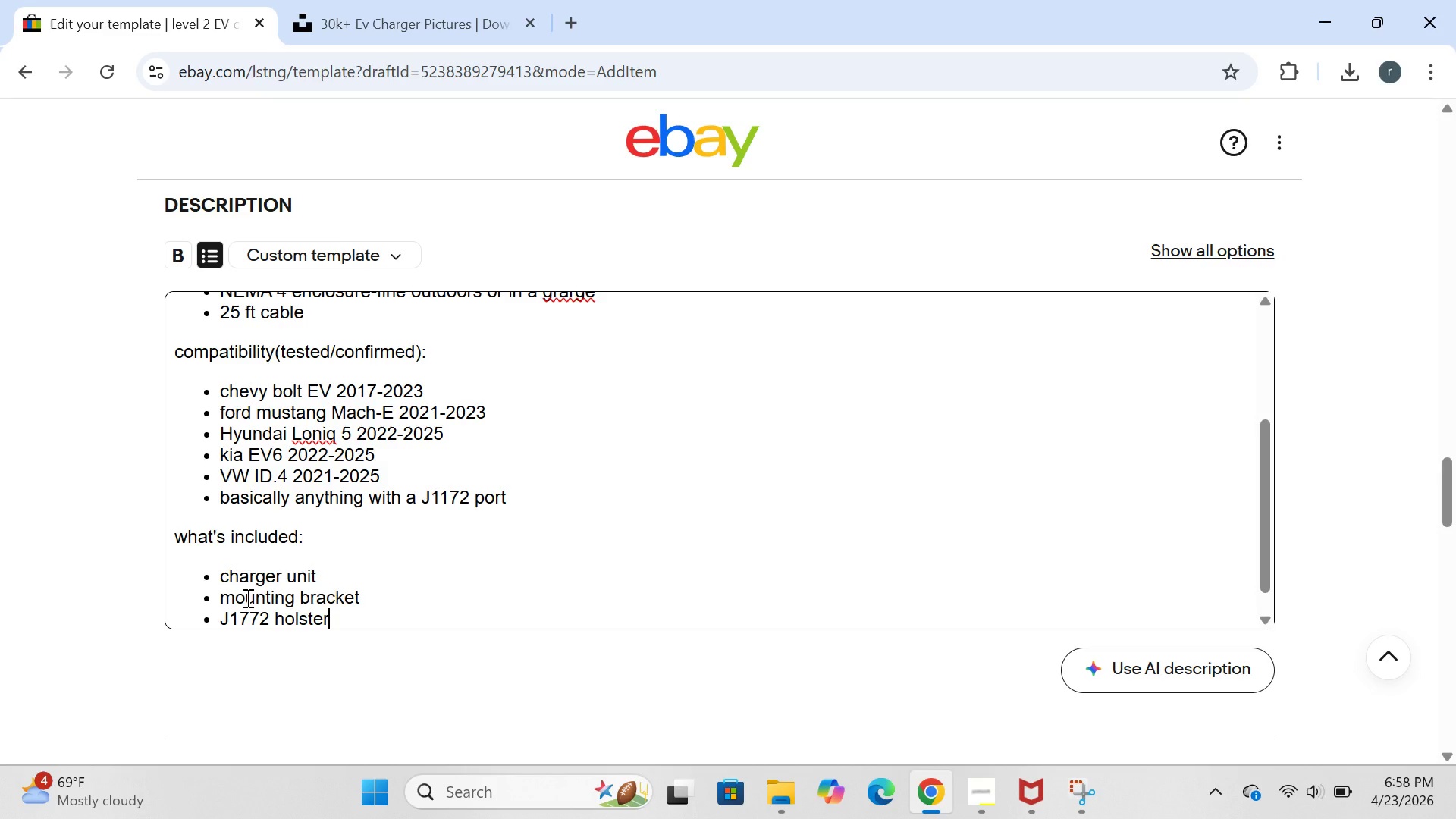 
key(Enter)
 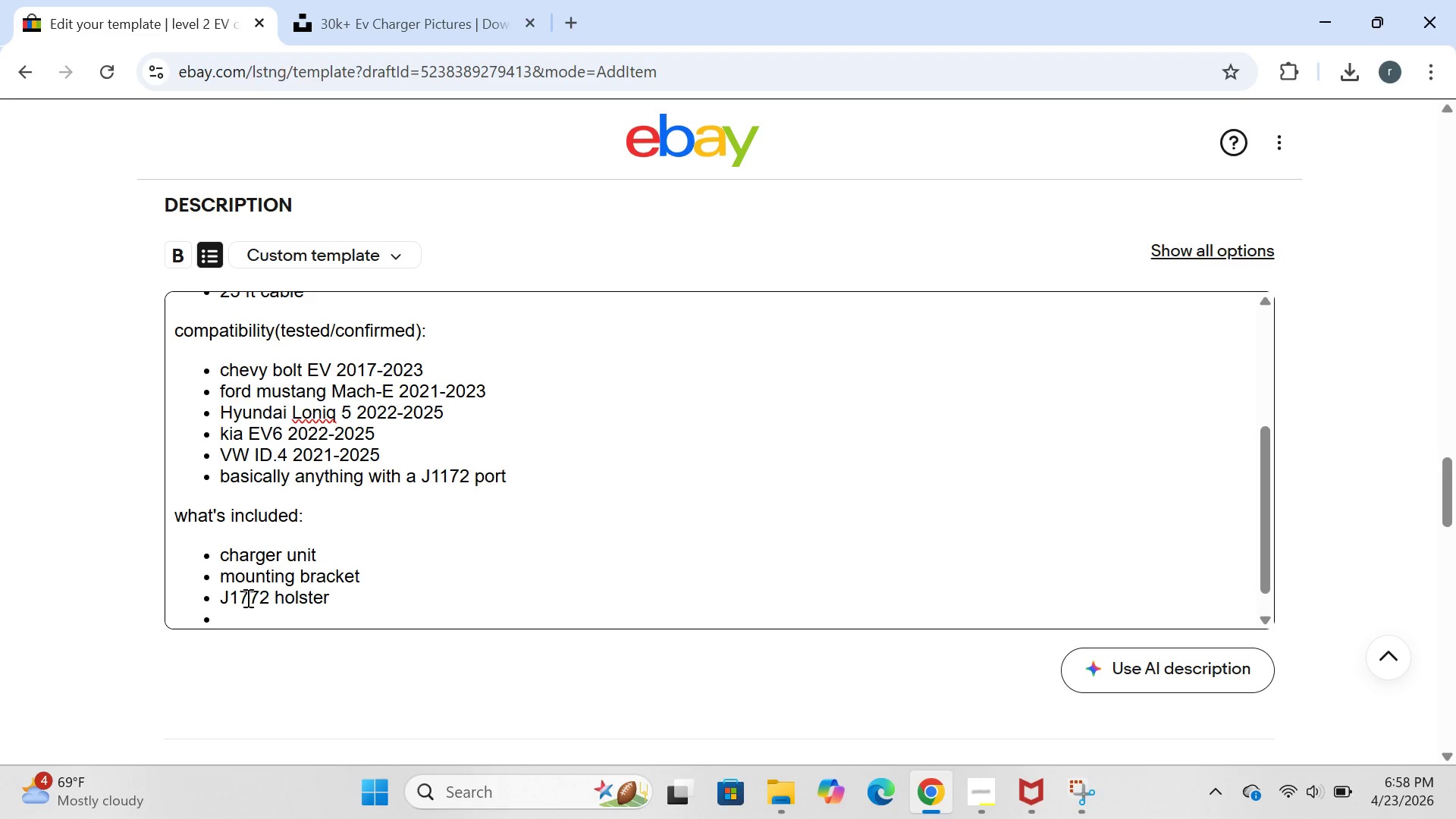 
type(paper maual)
 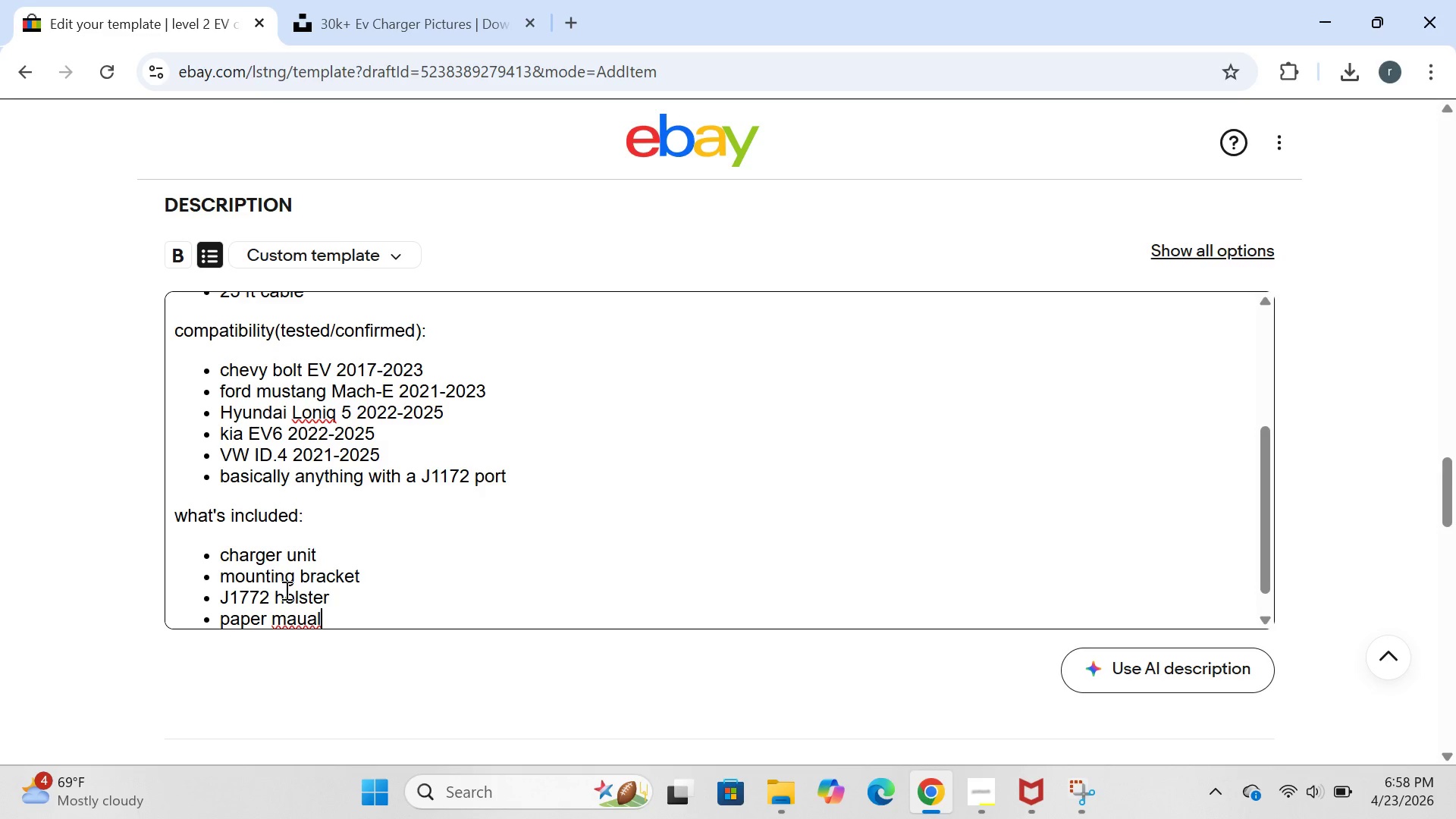 
key(Backslash)
 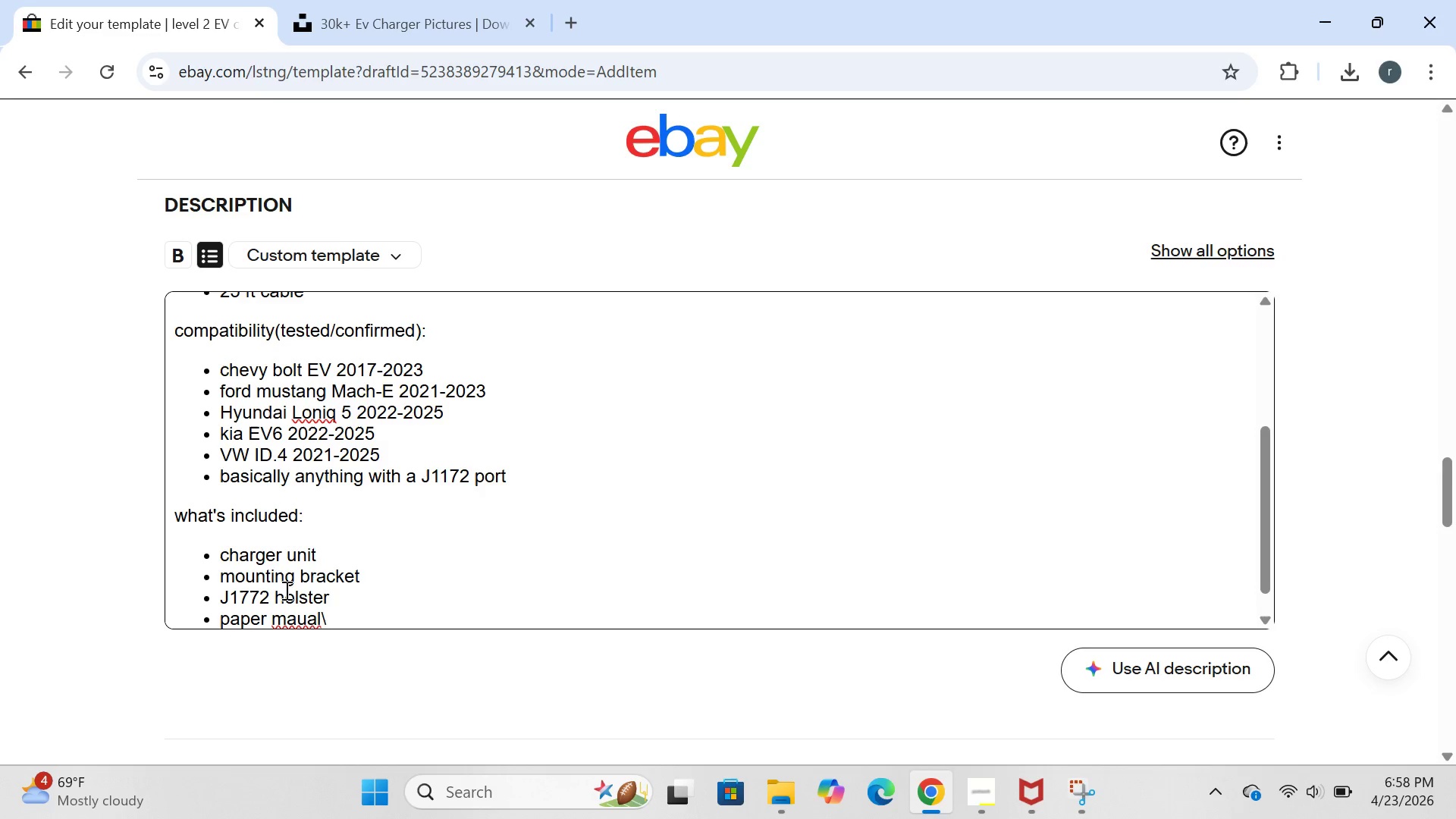 
key(Backspace)
 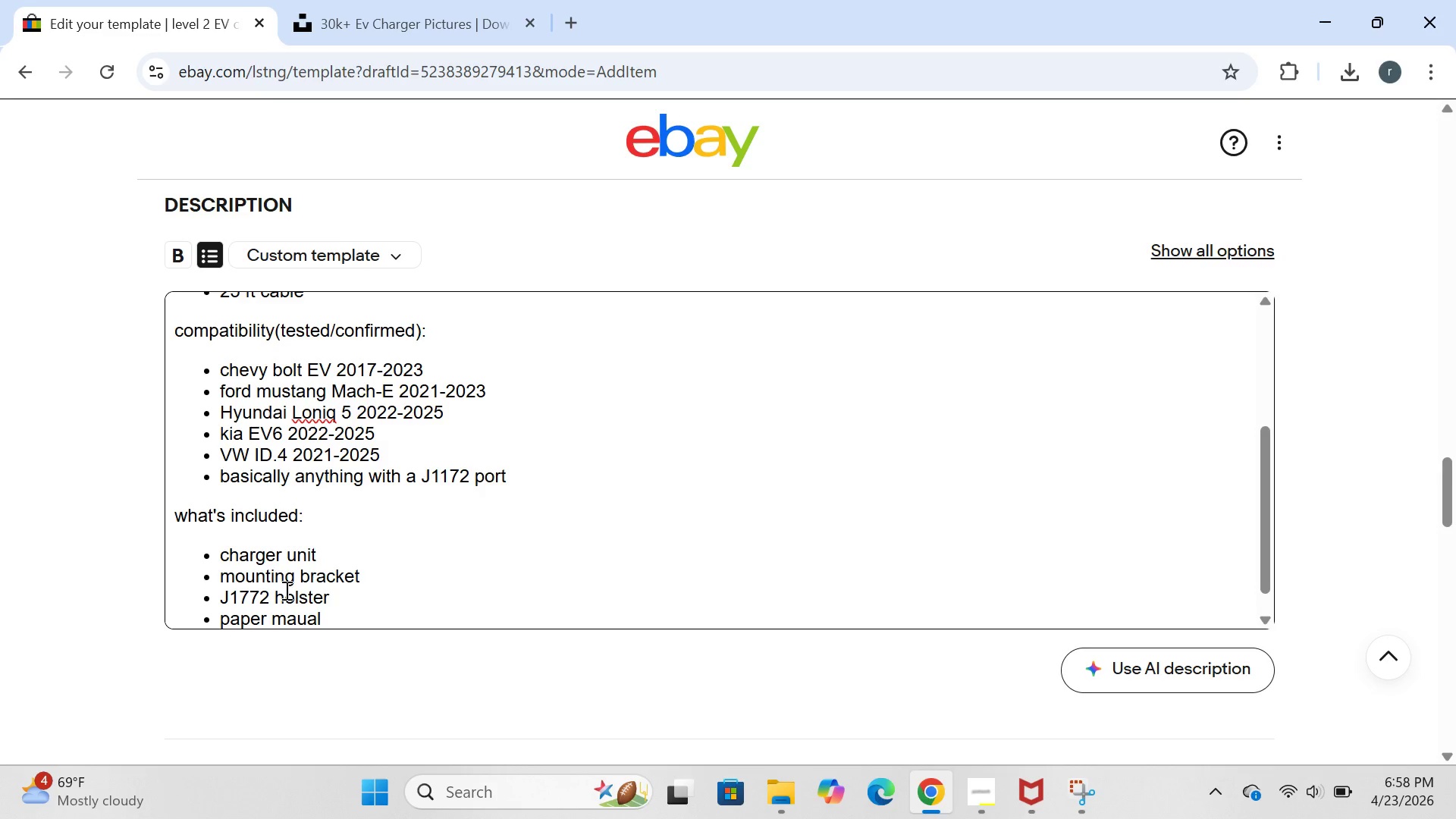 
key(Enter)
 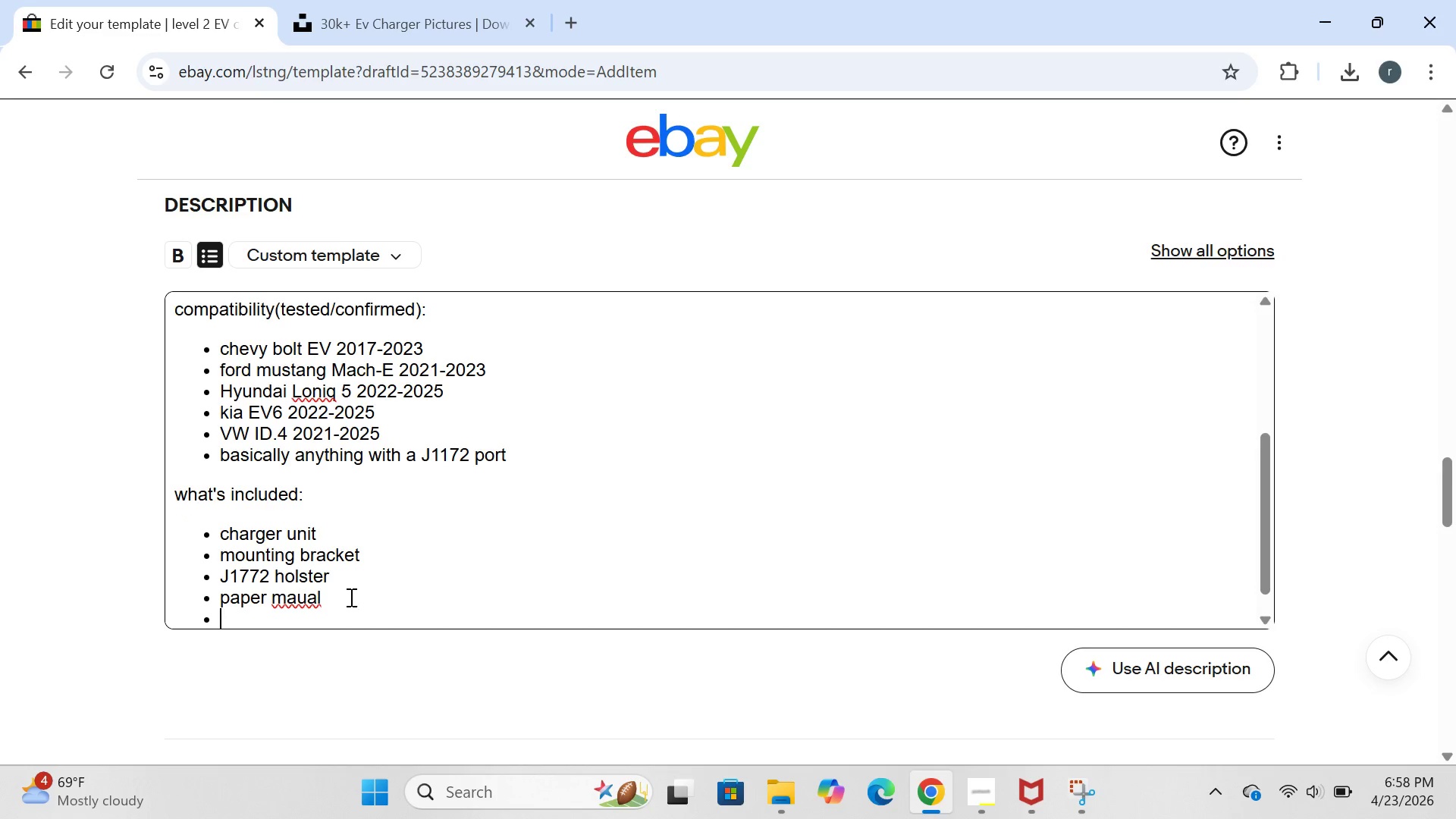 
left_click([331, 599])
 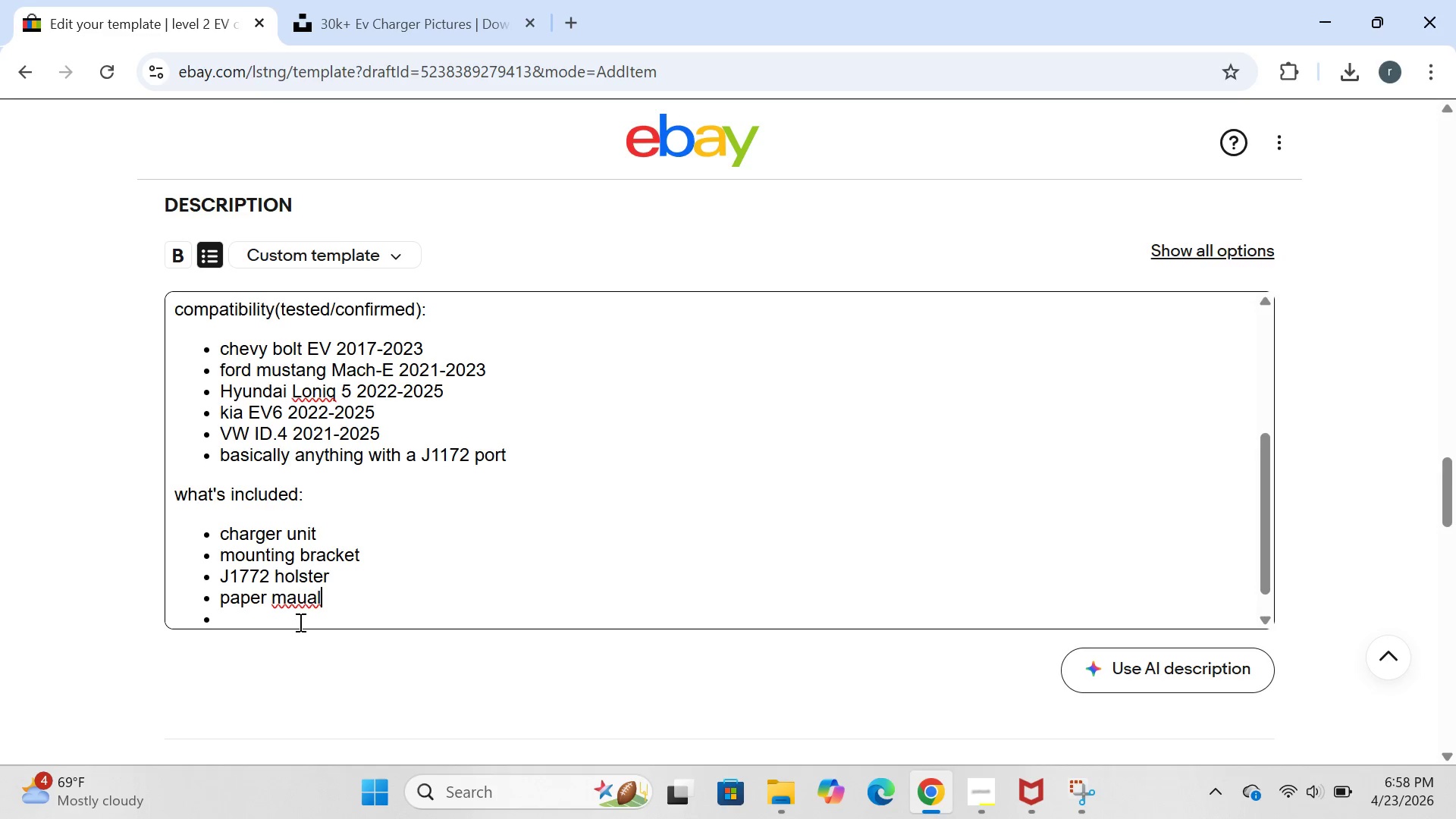 
left_click([293, 599])
 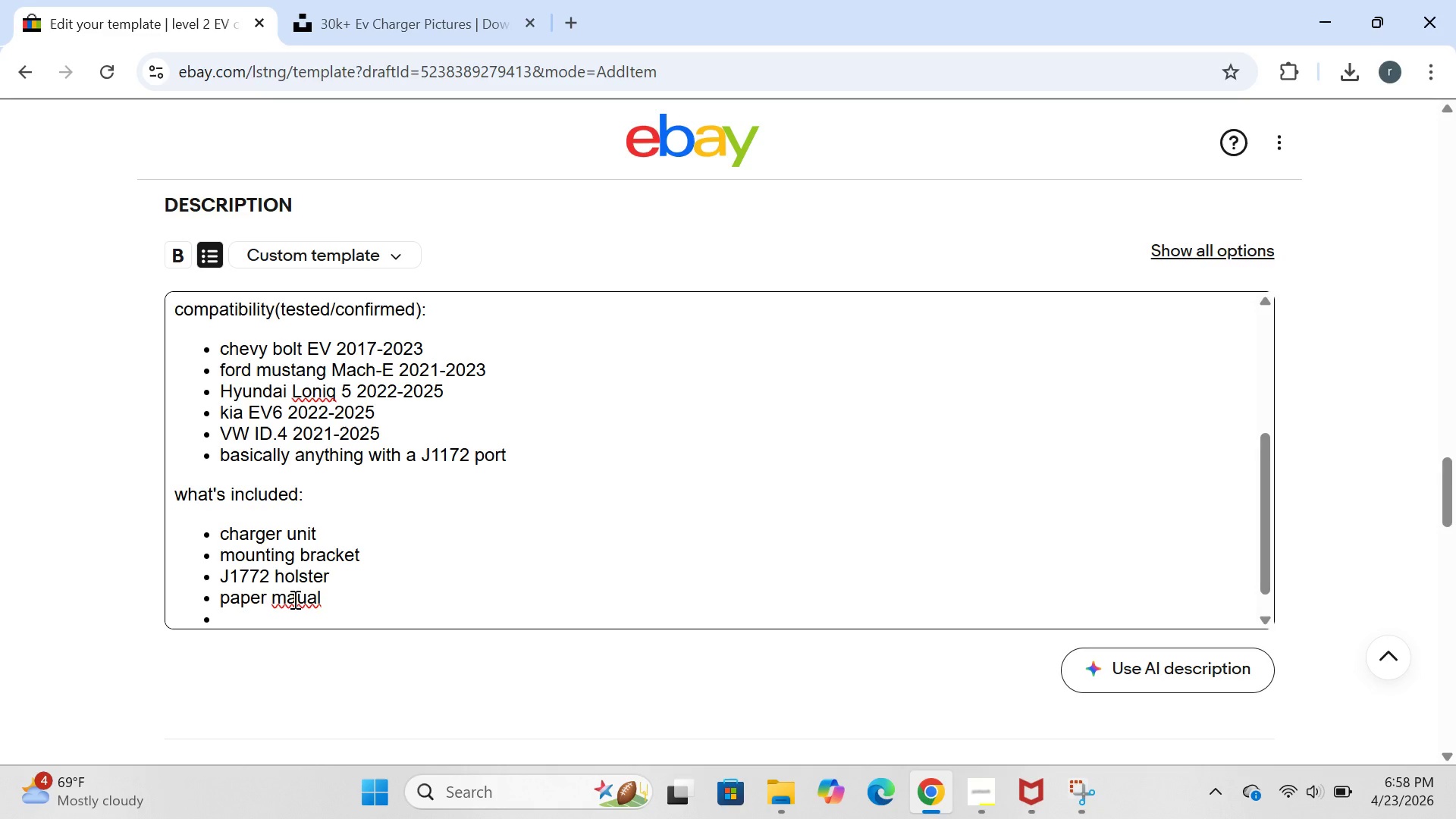 
key(N)
 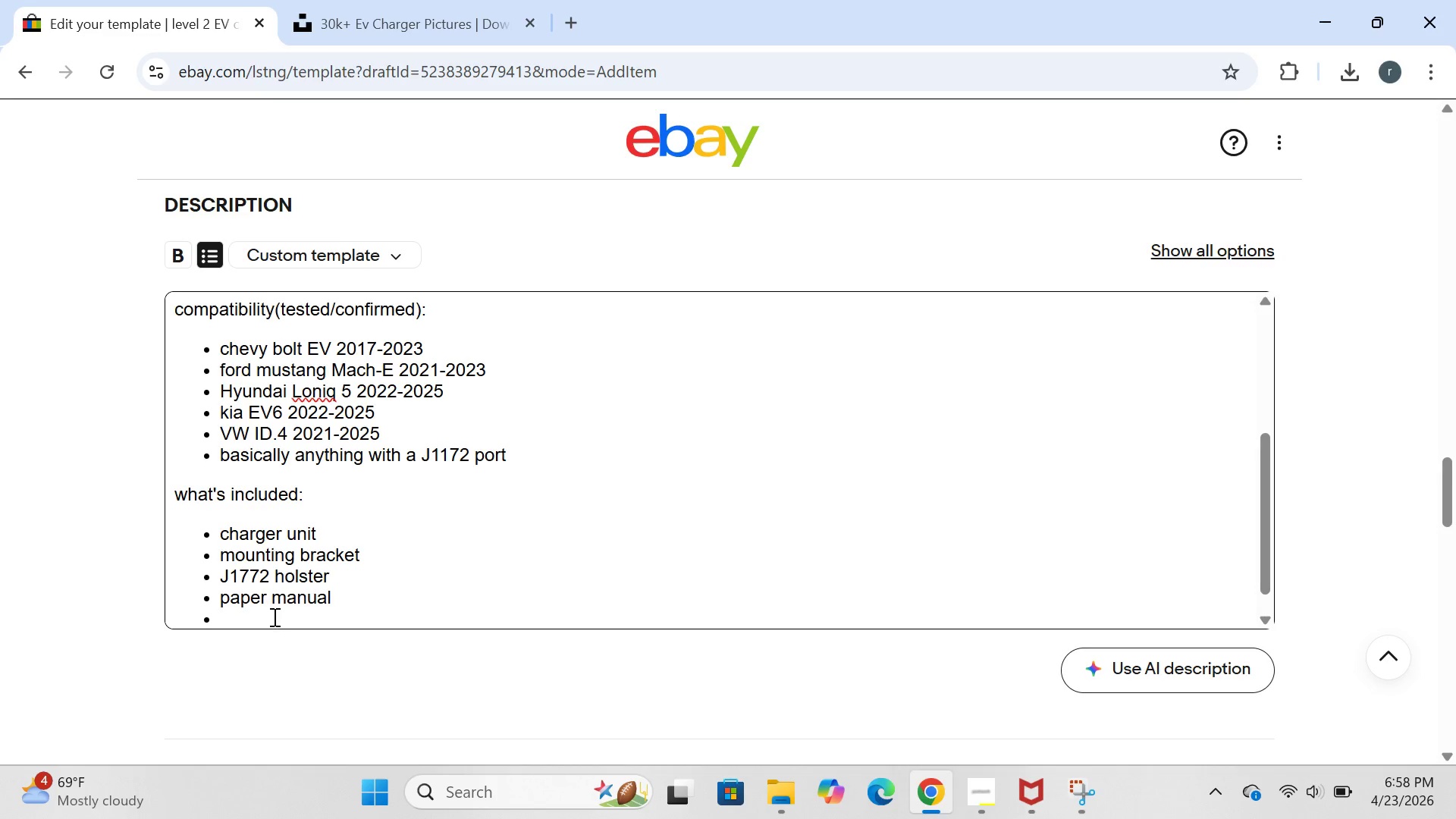 
left_click([268, 619])
 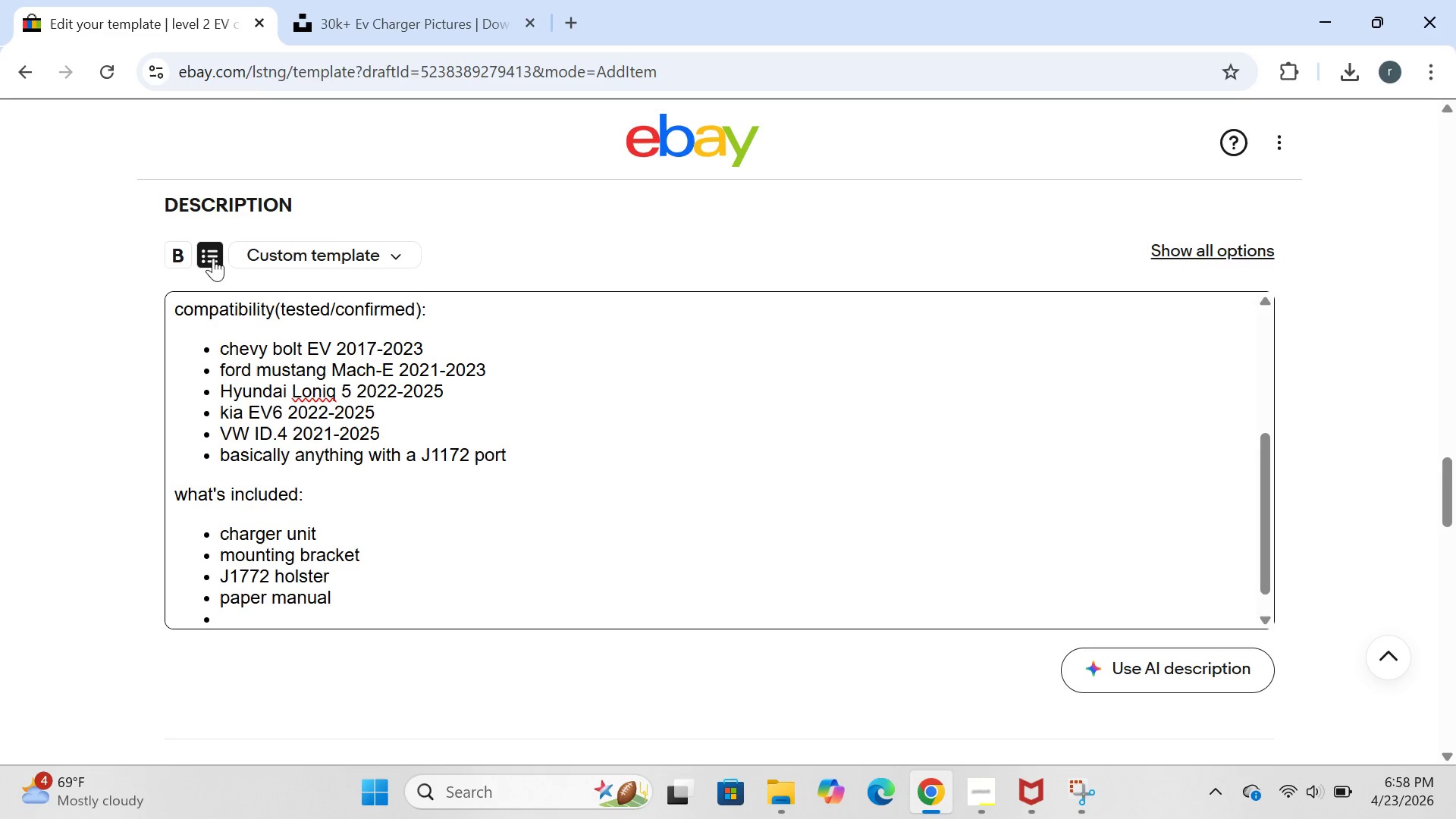 
left_click([214, 250])
 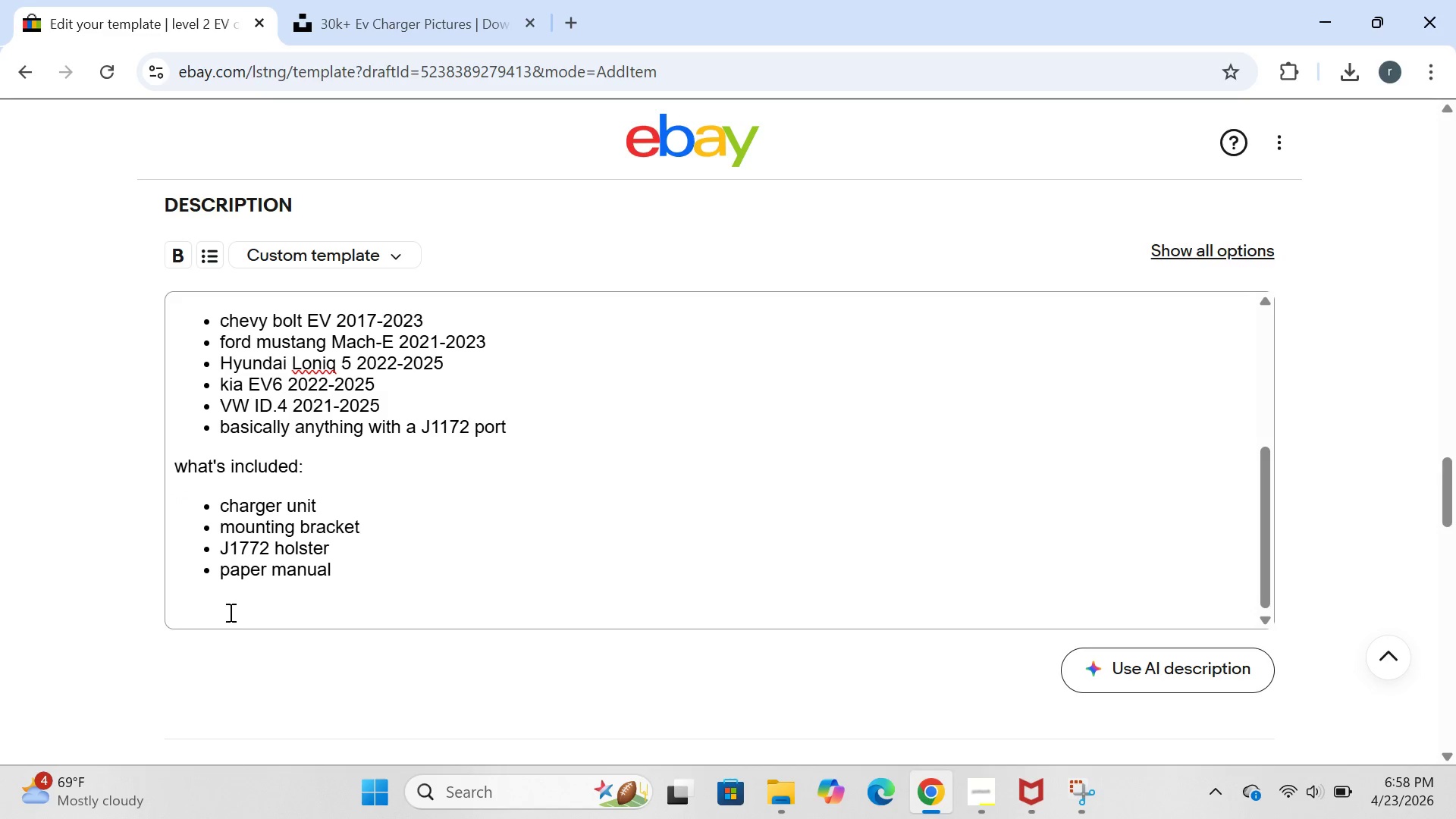 
left_click([214, 601])
 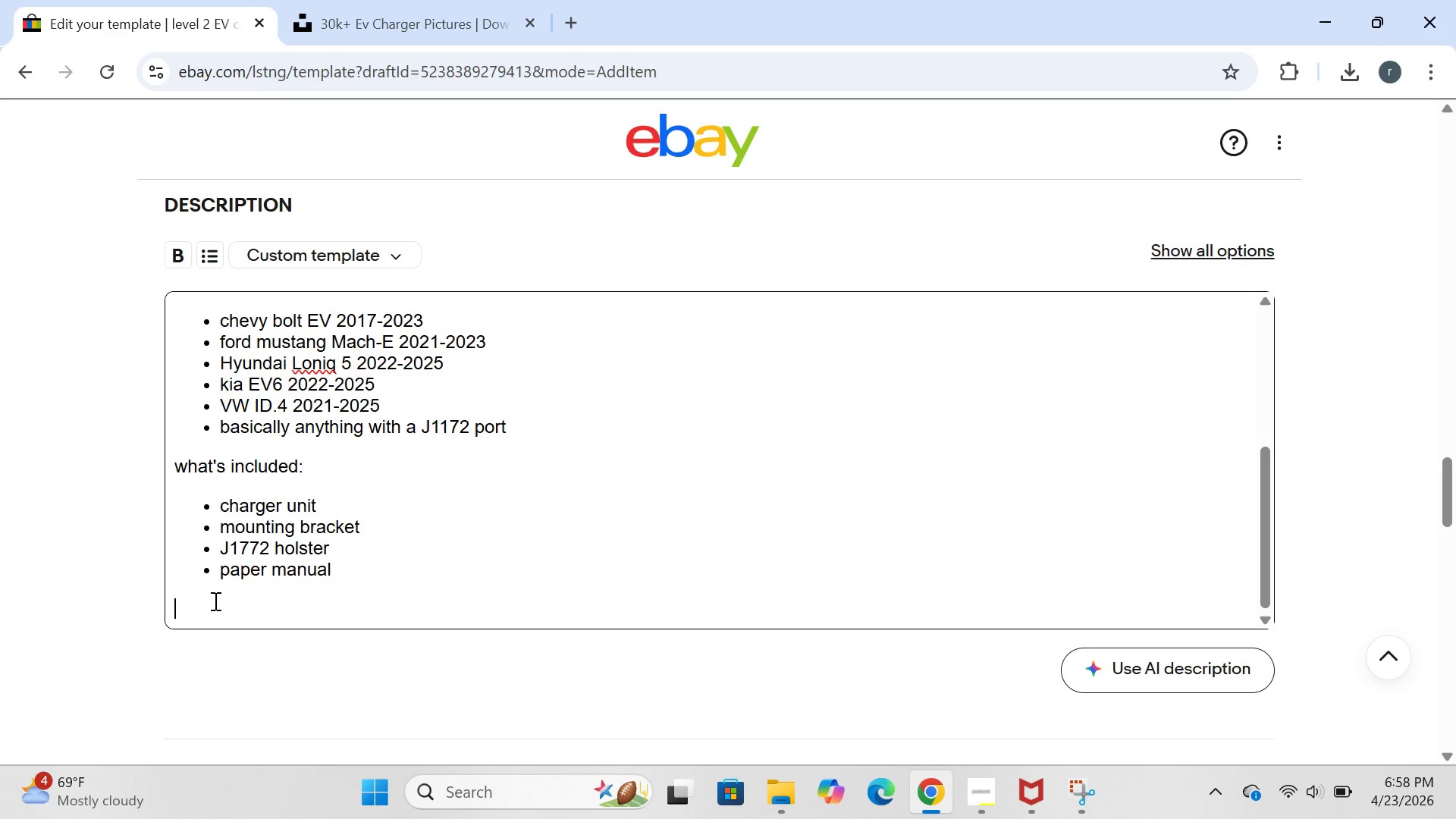 
type(condit)
 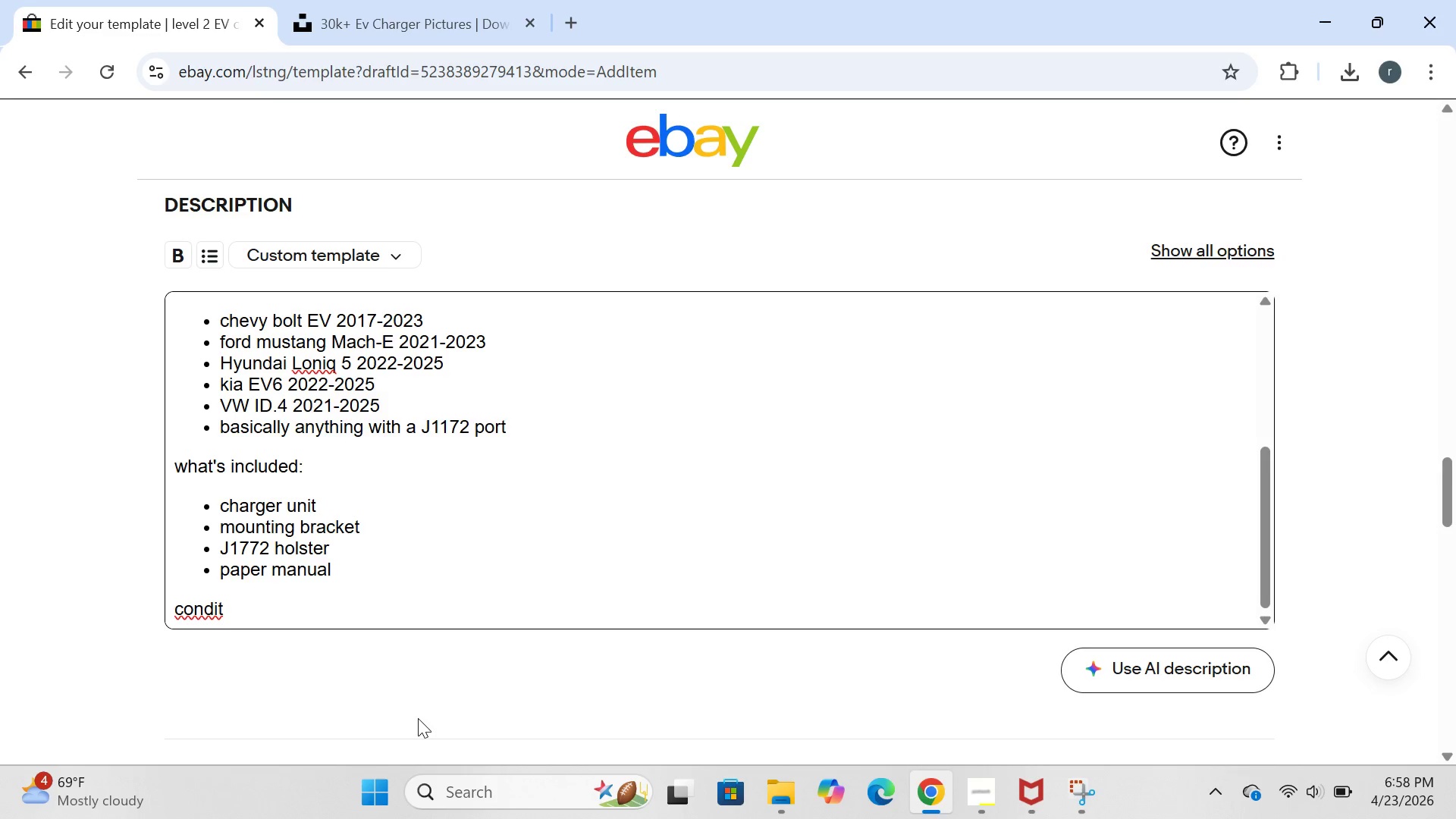 
wait(6.53)
 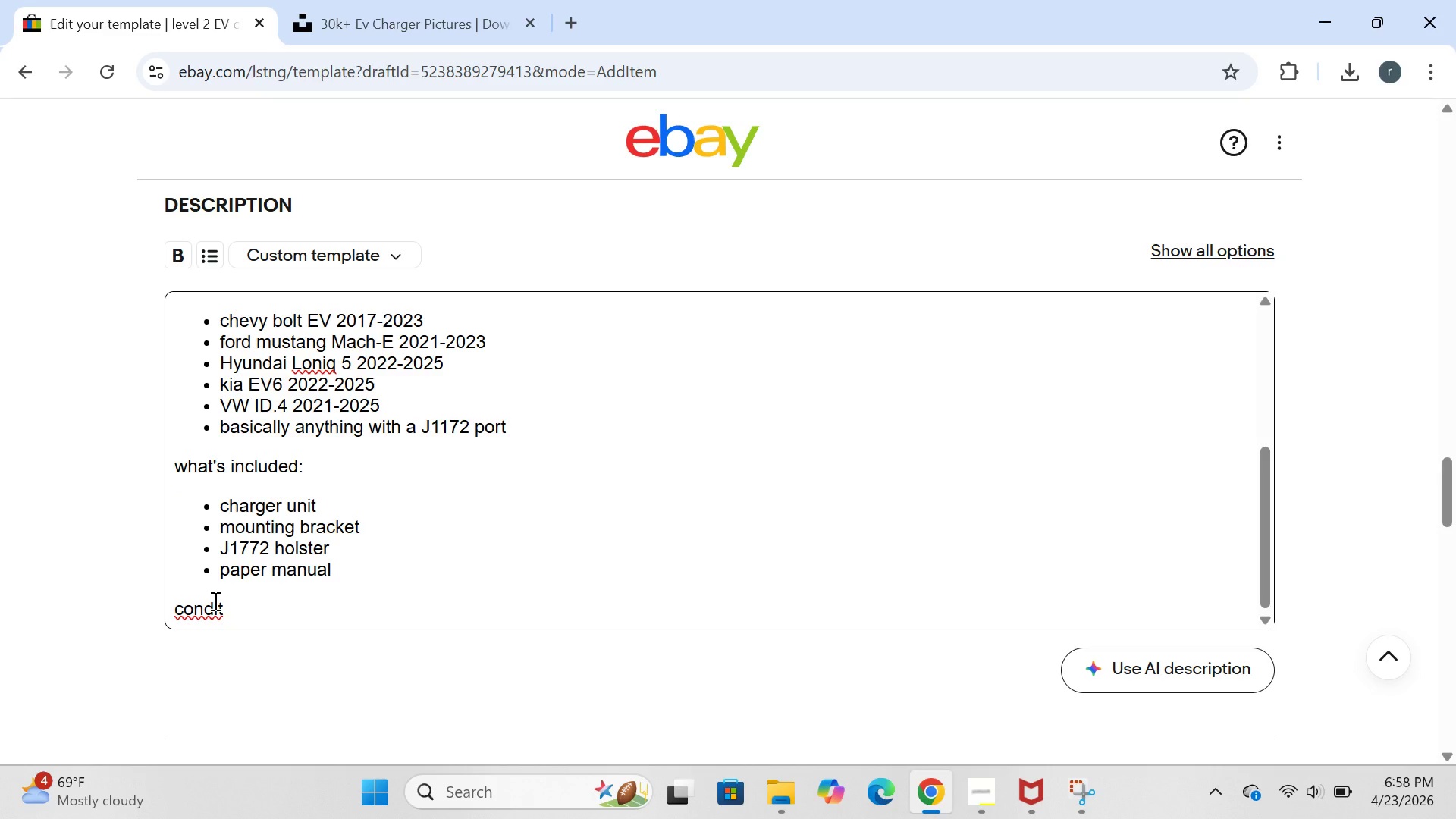 
type(ion note:)
 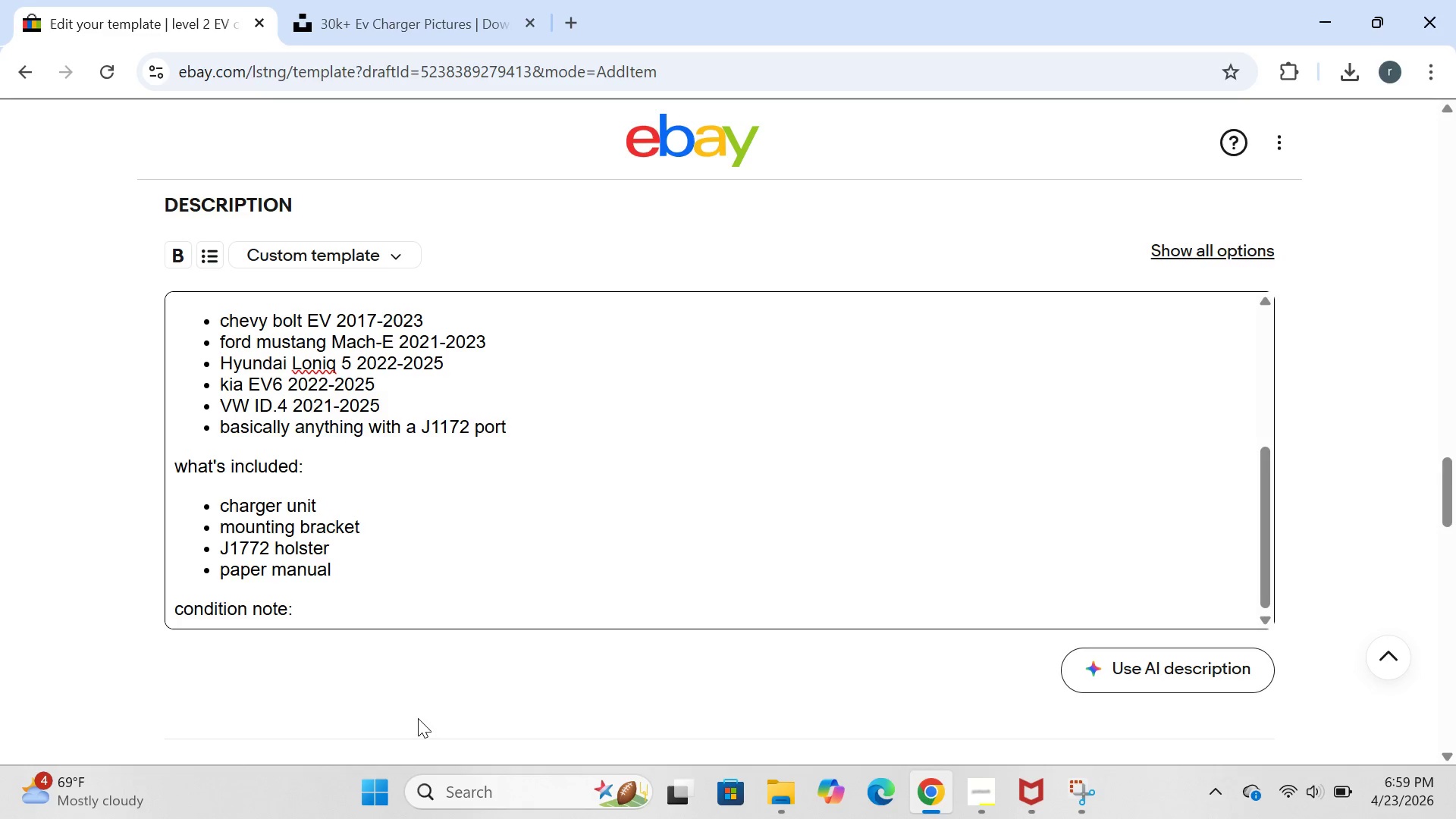 
key(Enter)
 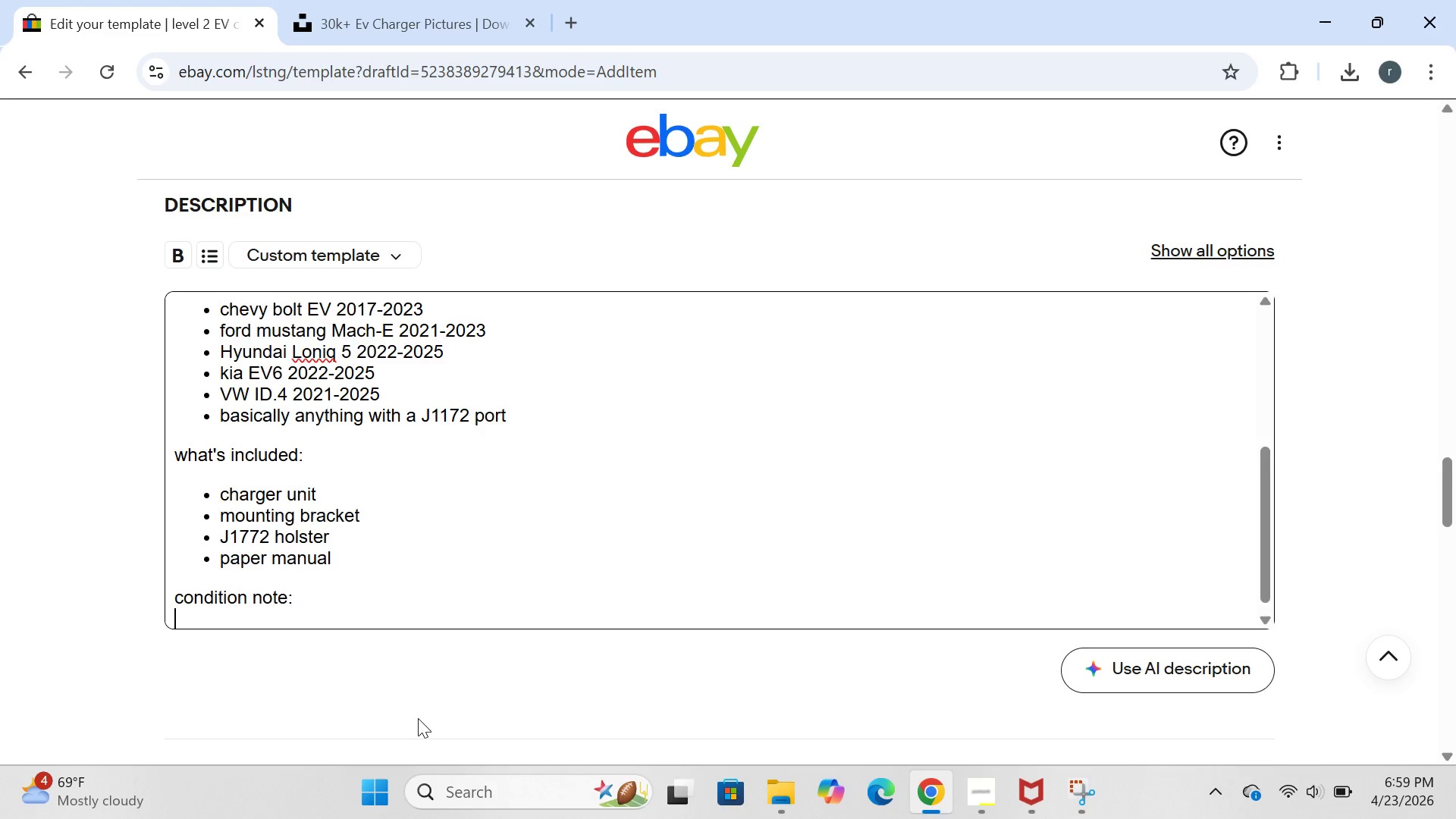 
type(new,never used)
 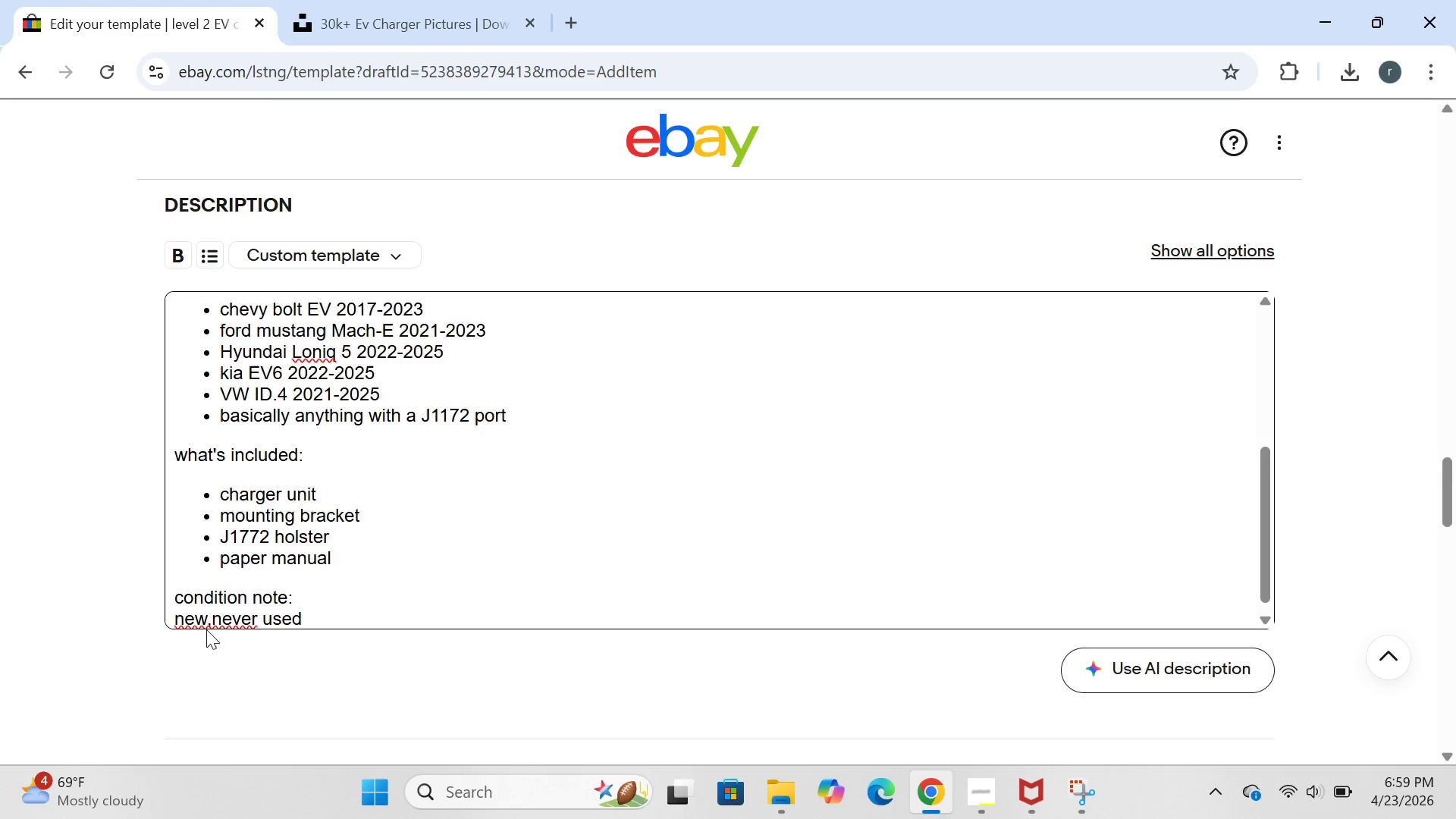 
left_click([212, 615])
 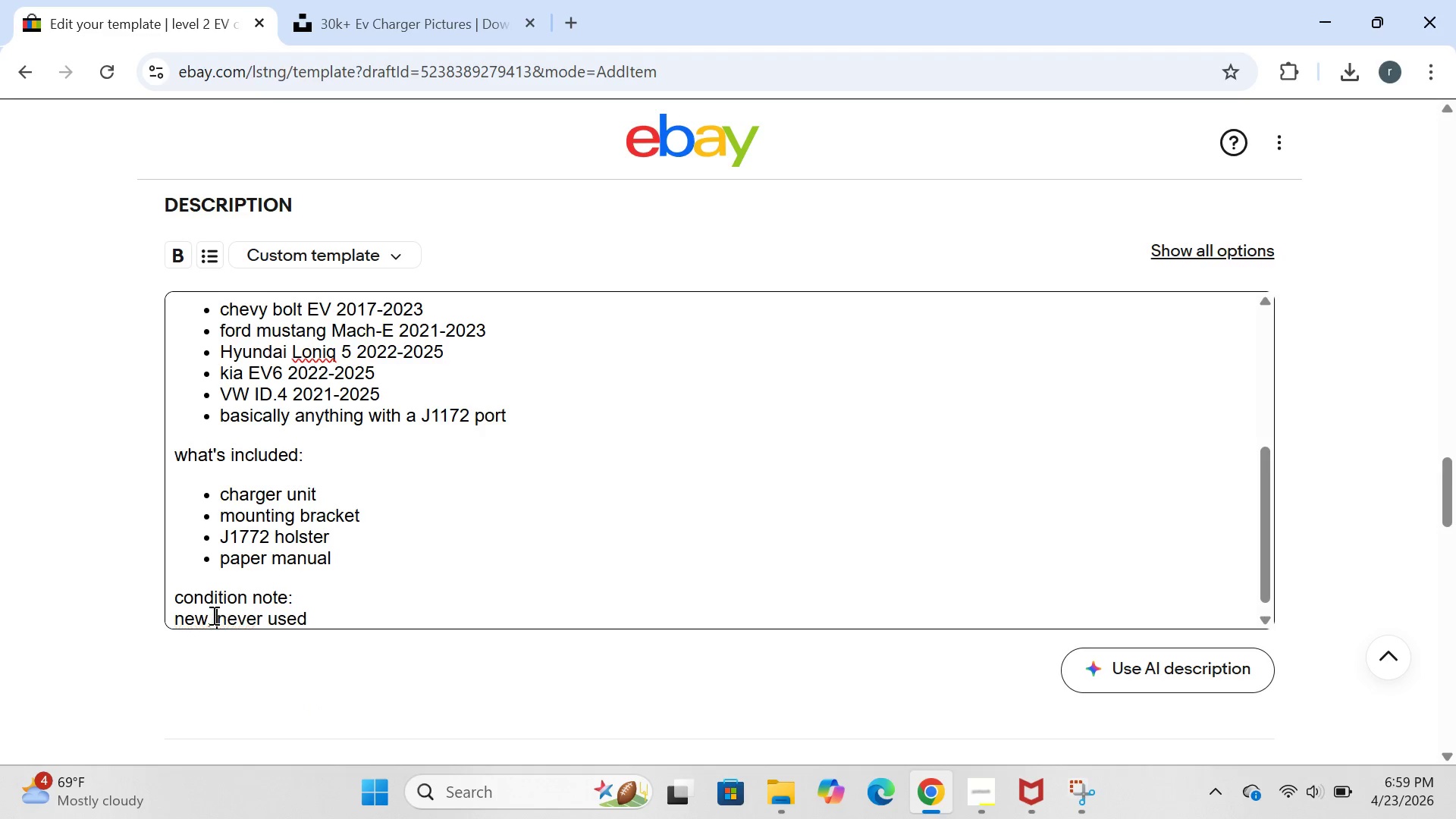 
key(Space)
 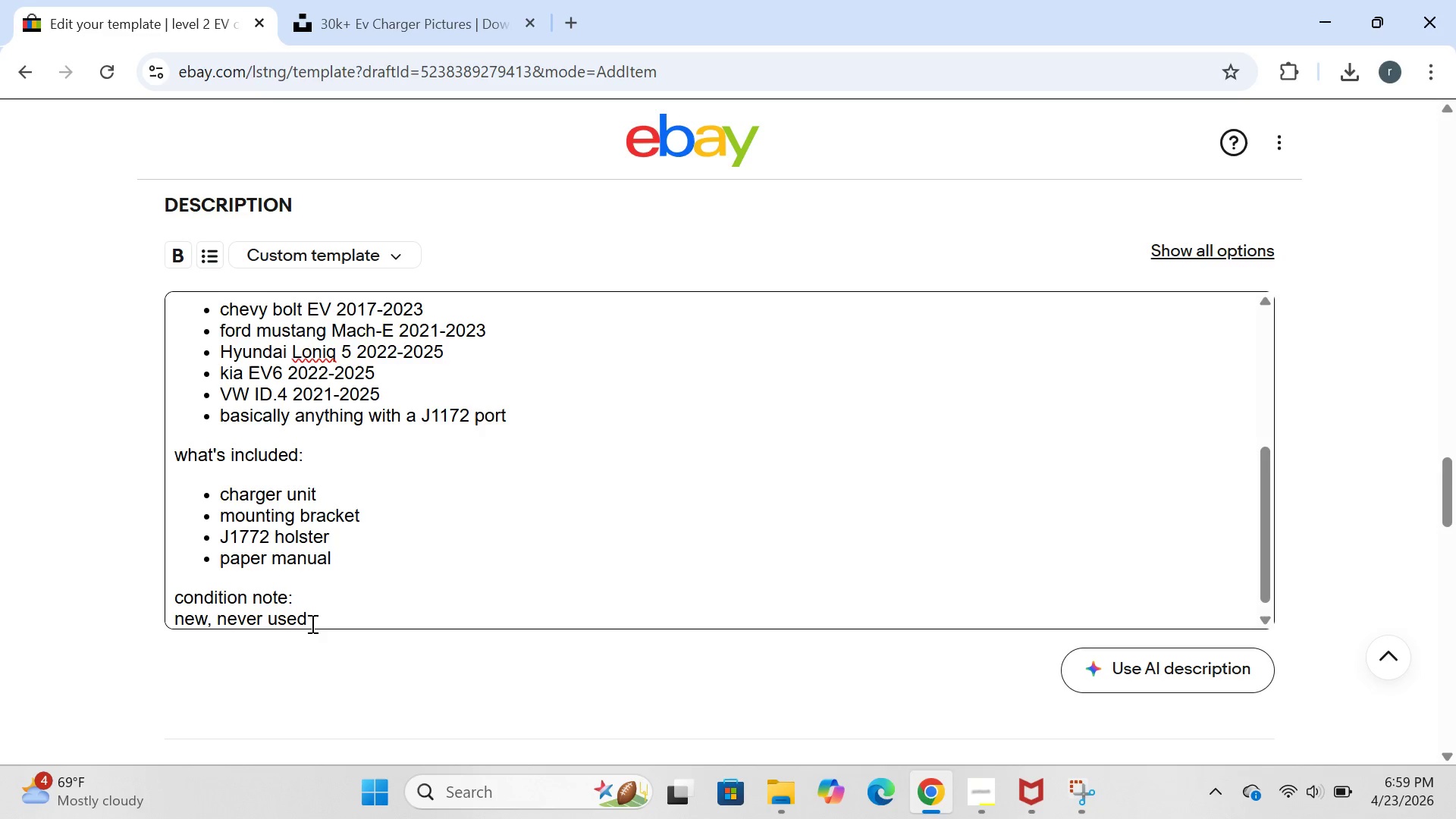 
left_click([312, 621])
 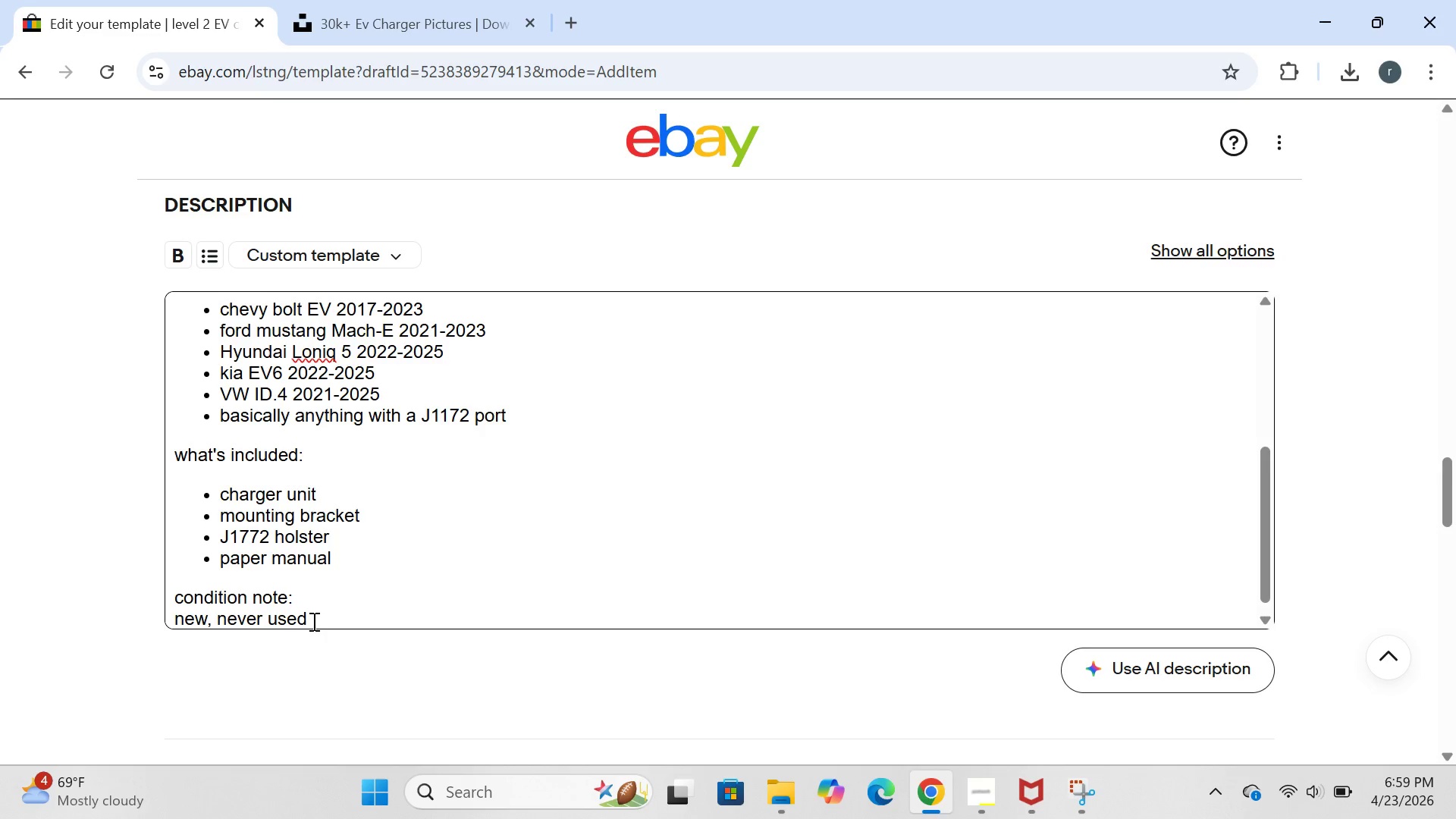 
type( boxes might have shelf waer)
key(Backspace)
key(Backspace)
key(Backspace)
type(ear or a torn corner from warehouse storage)
 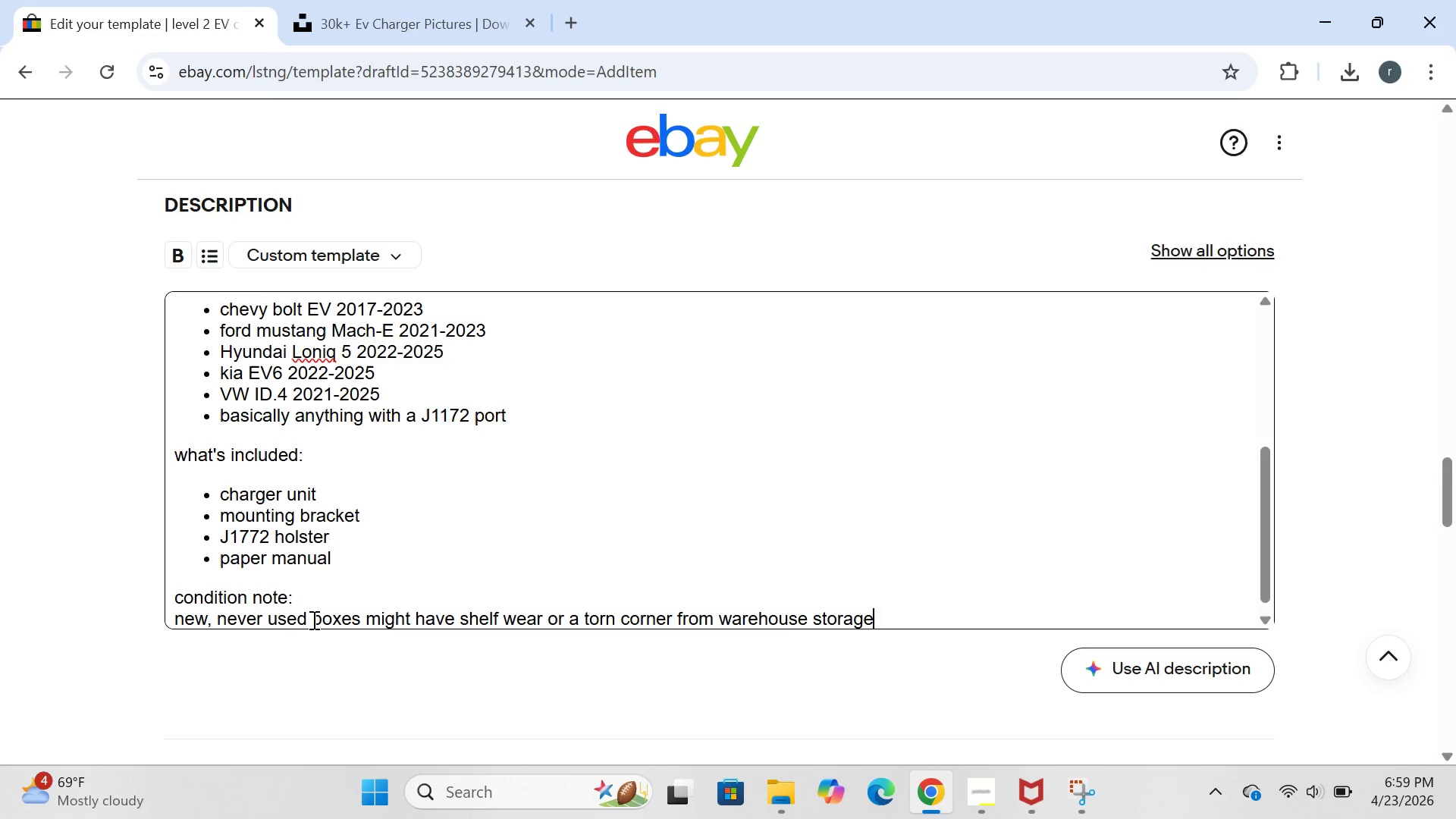 
type(.inm)
key(Backspace)
type(ternals are clean)
 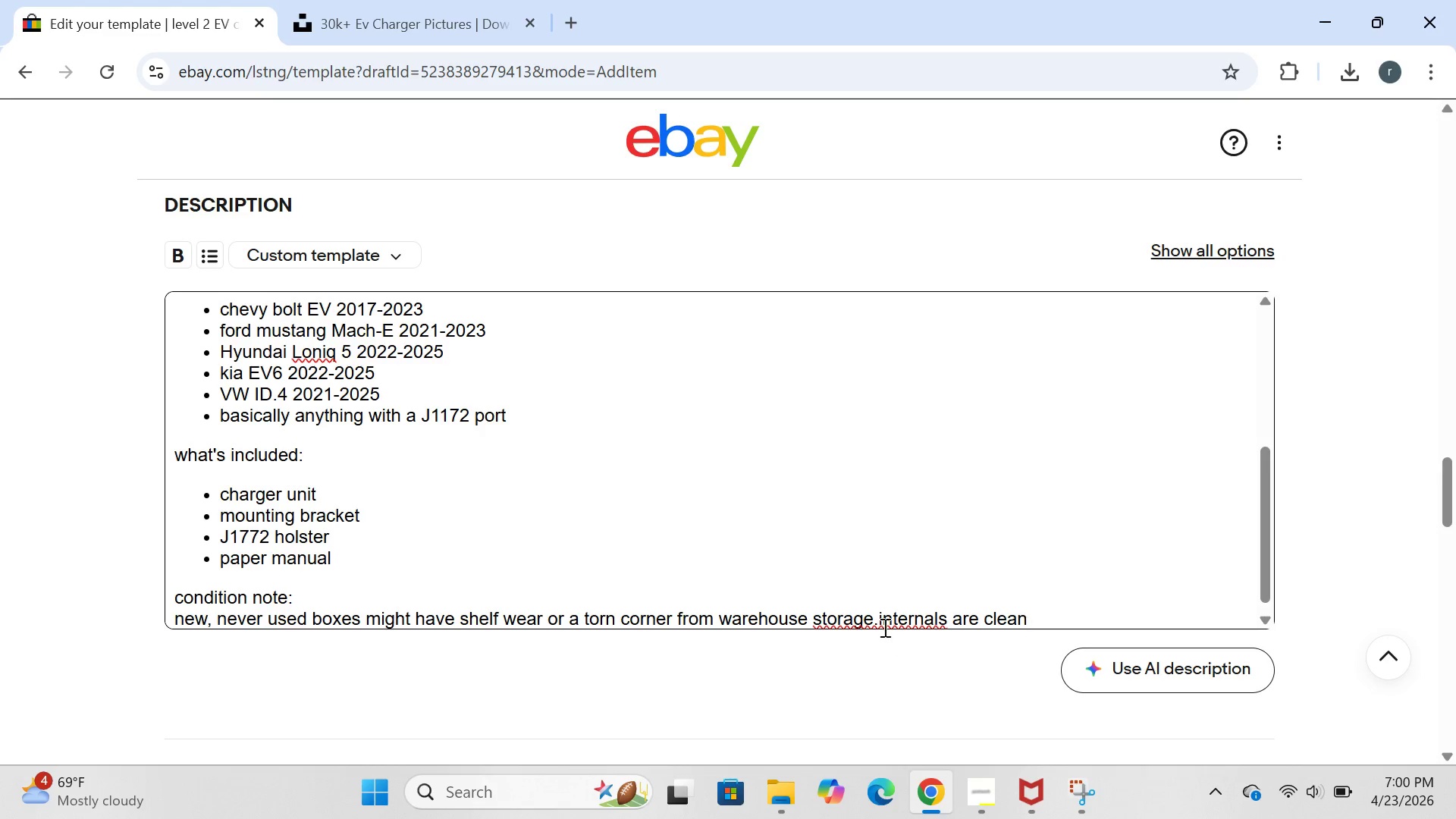 
left_click([878, 617])
 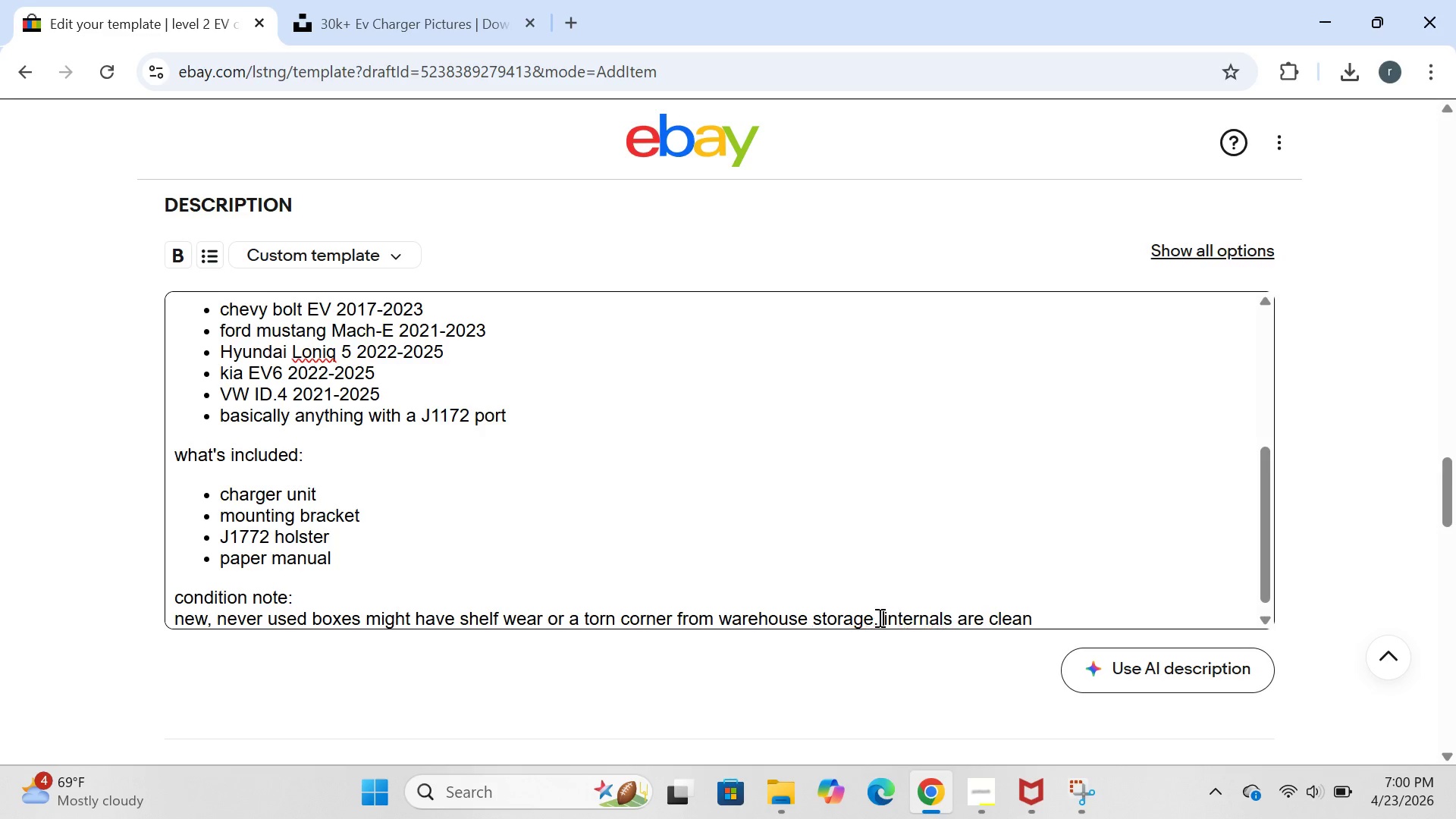 
key(Space)
 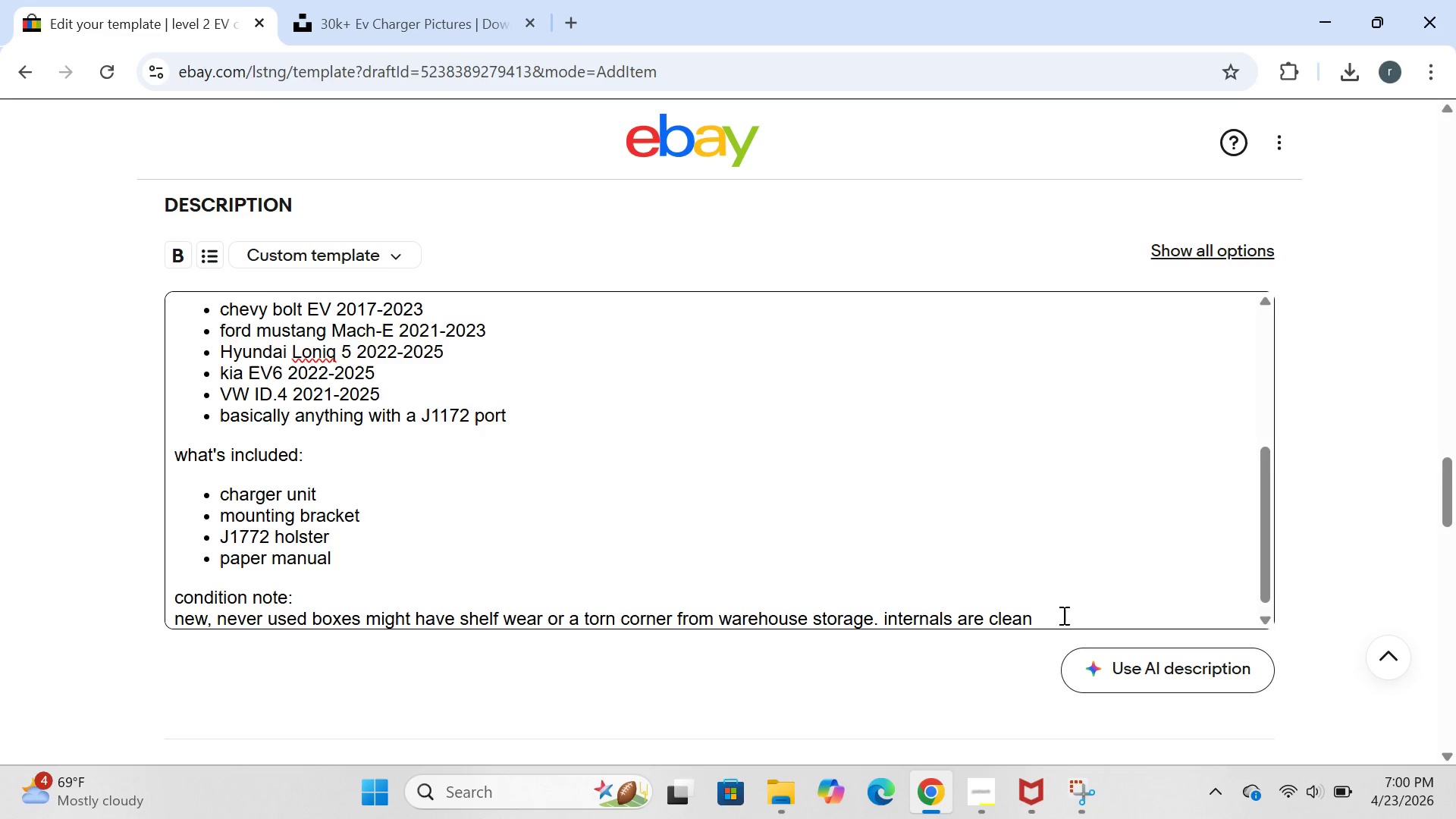 
left_click([1062, 615])
 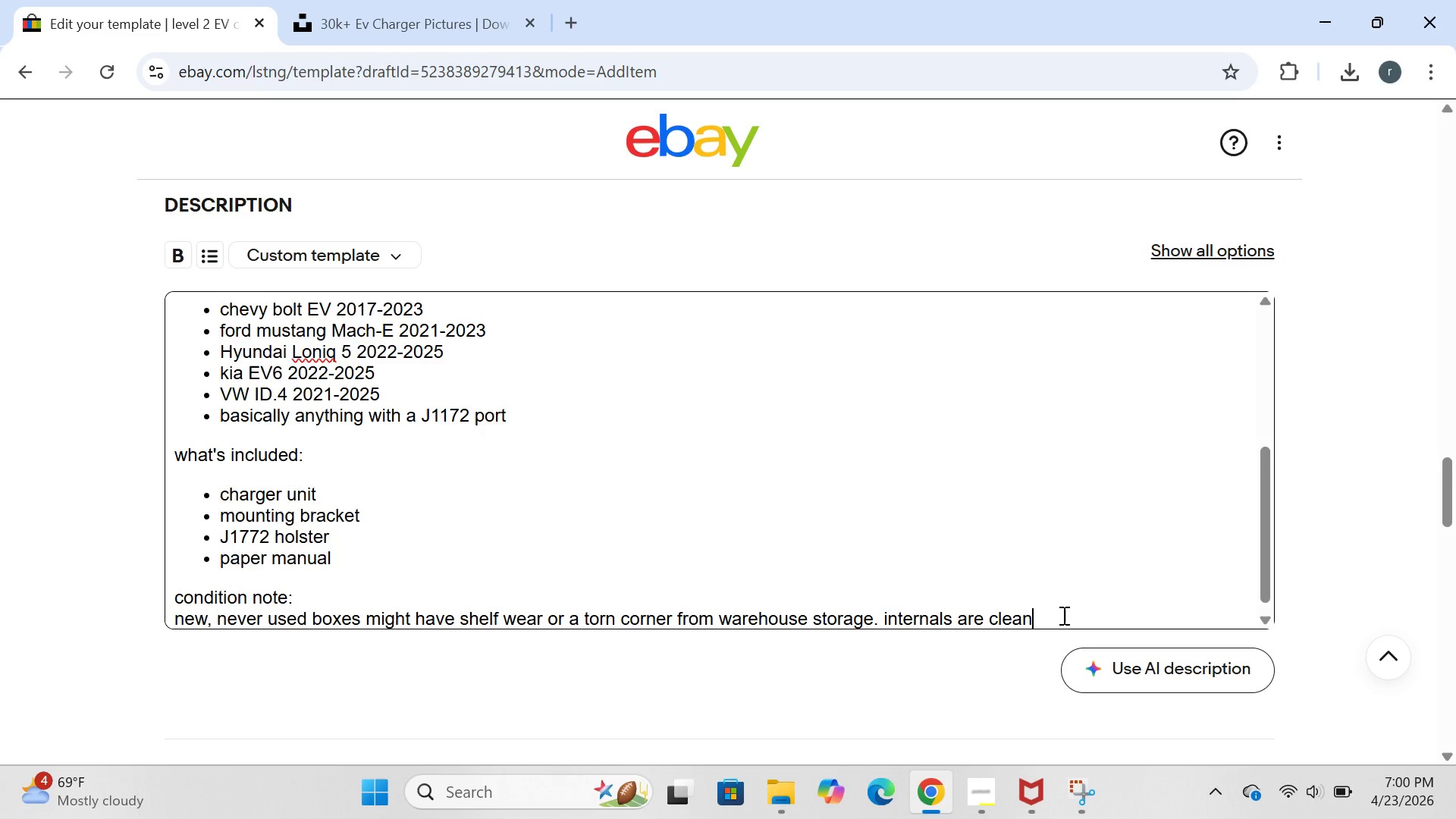 
type( from )
 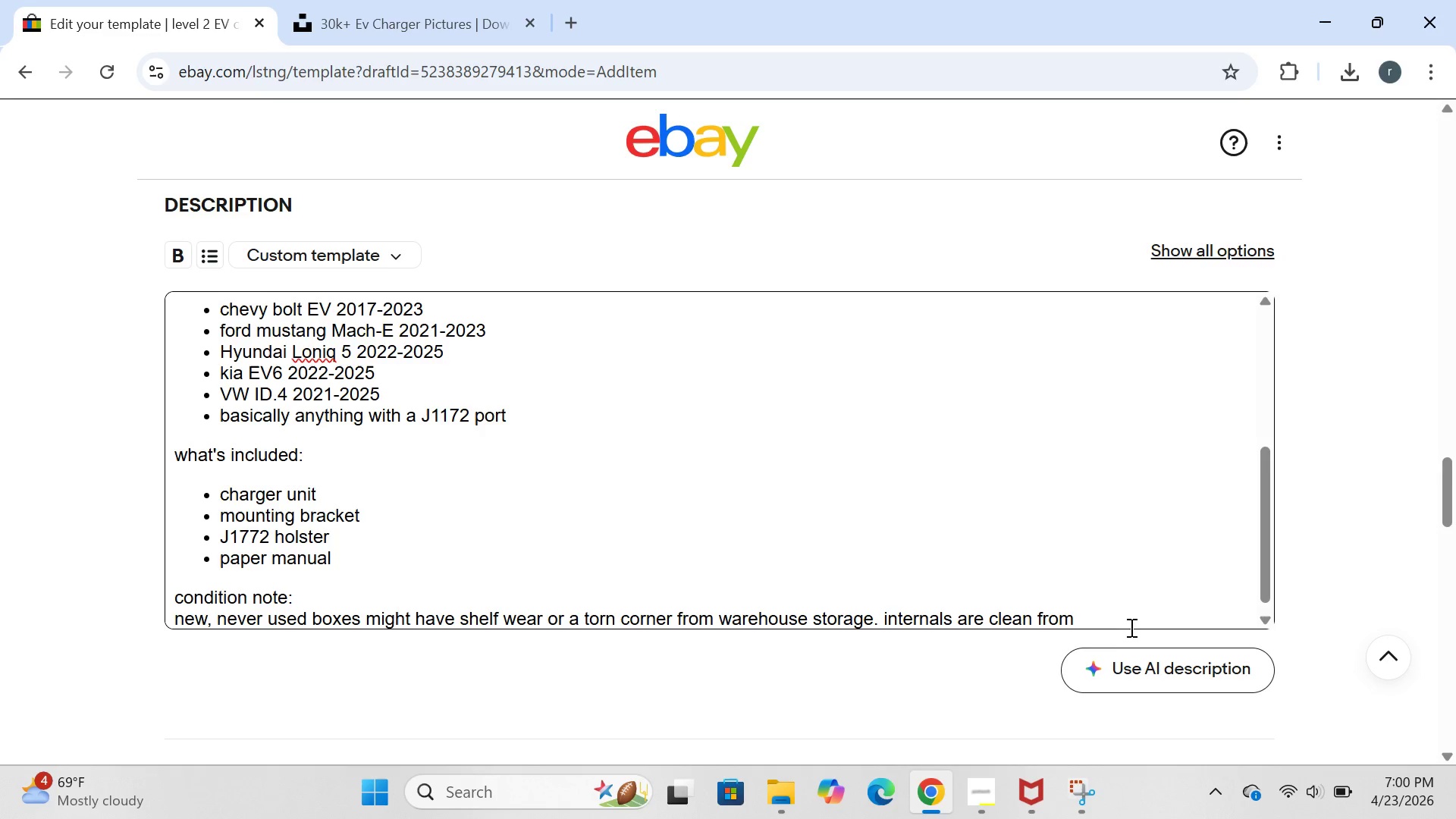 
wait(5.27)
 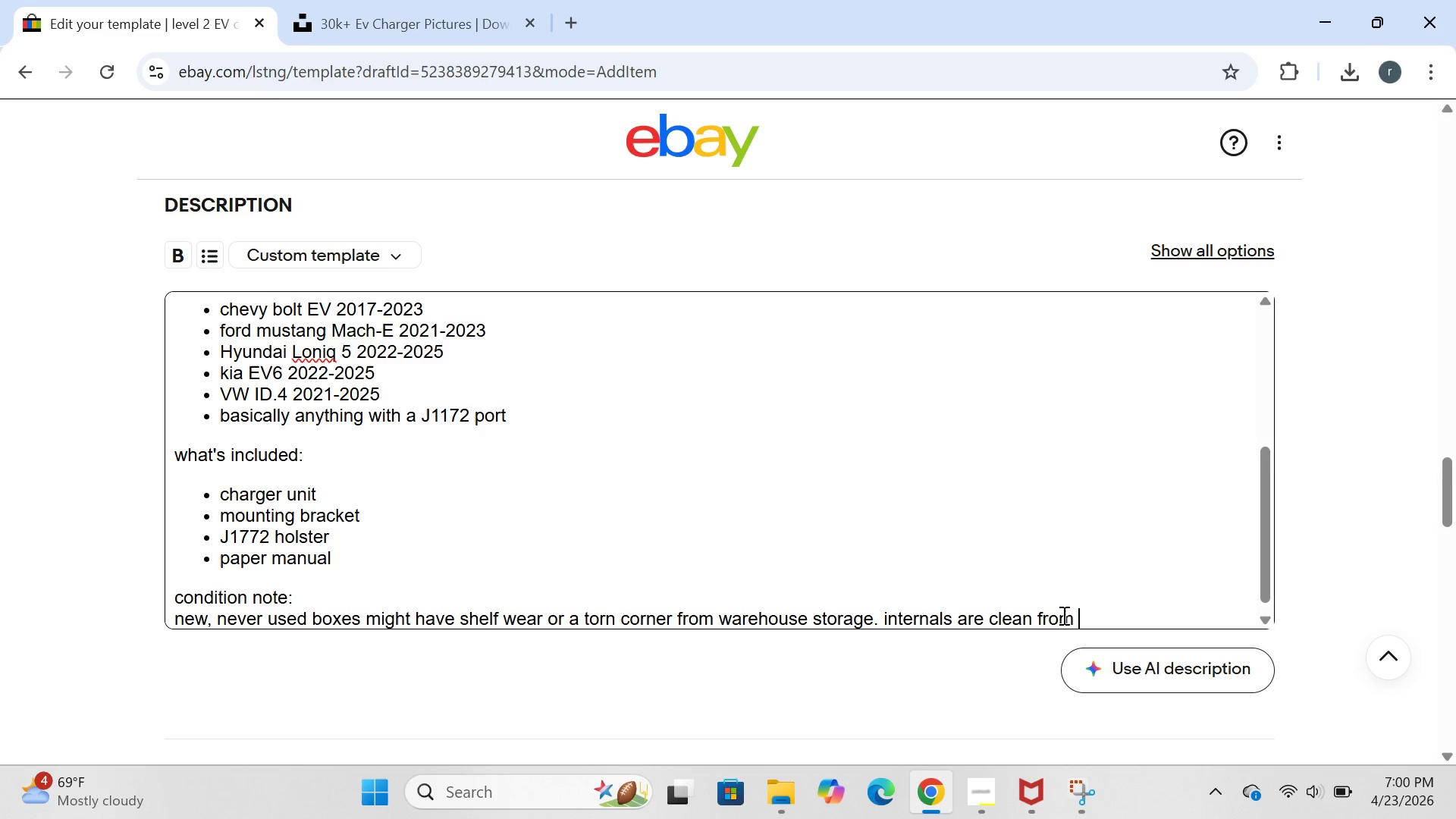 
key(Backspace)
key(Backspace)
key(Backspace)
key(Backspace)
key(Backspace)
type(.if you need pallet quantit)
 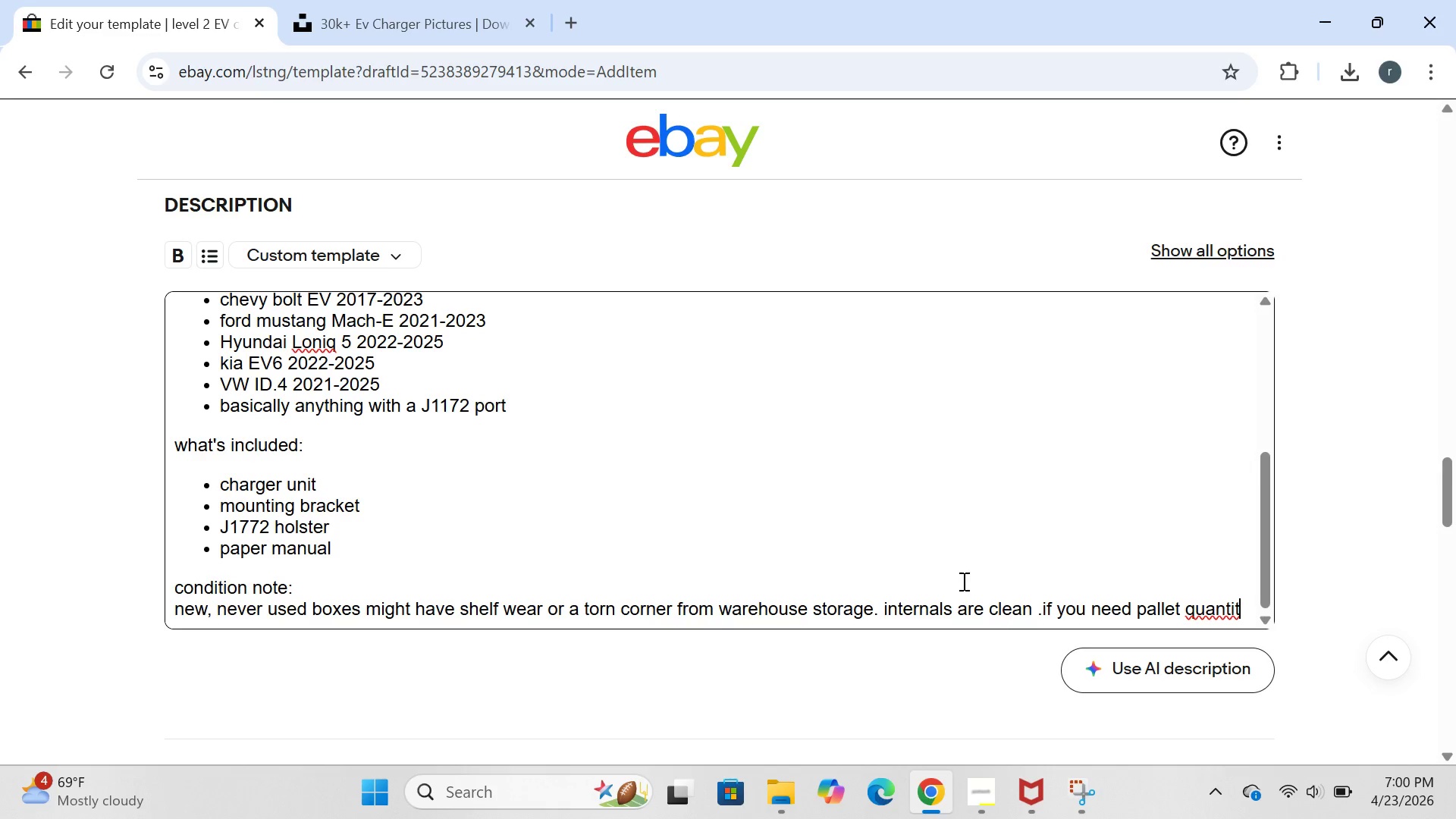 
wait(10.44)
 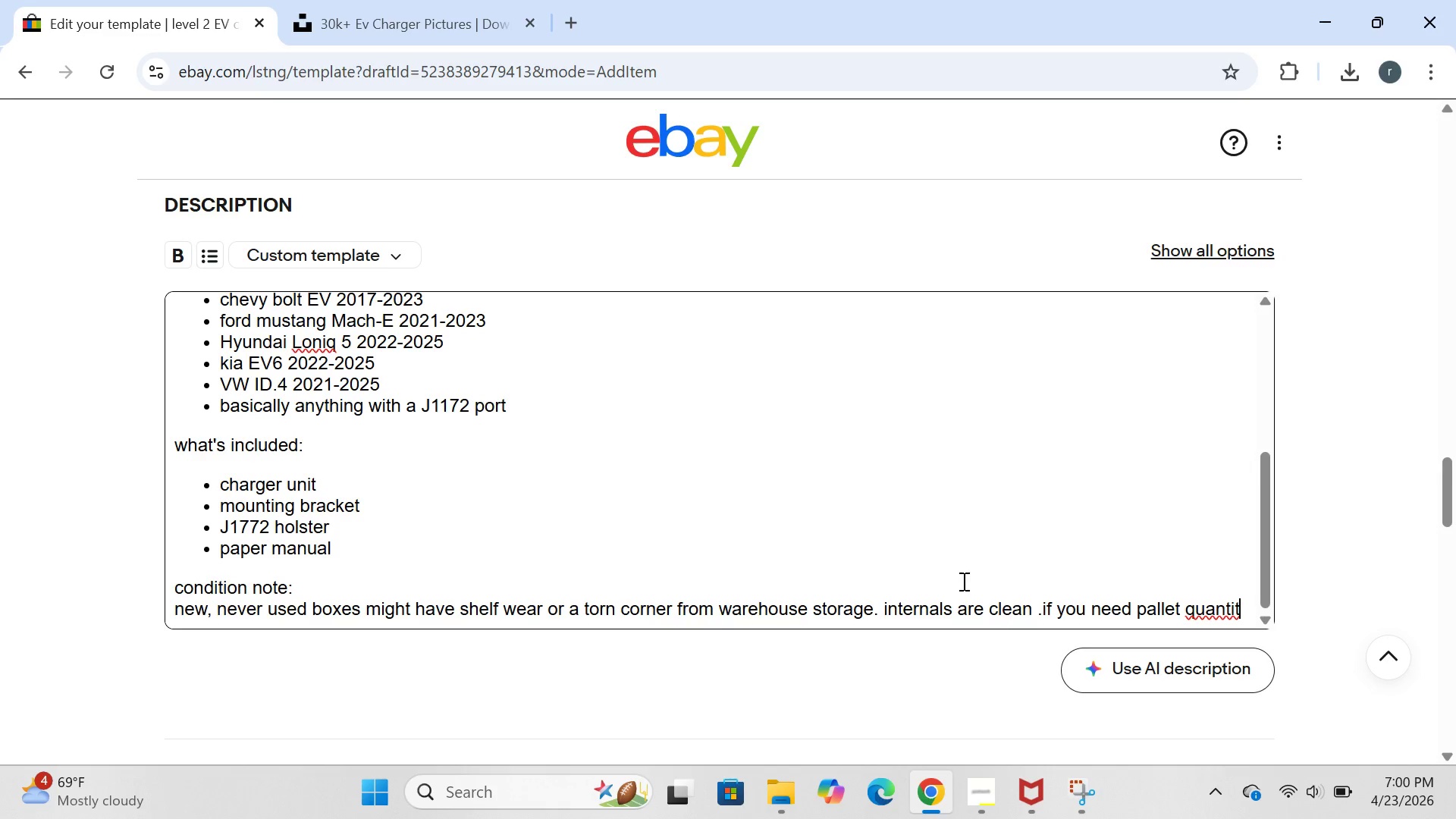 
type(ies))
key(Backspace)
type((10{)
key(Backspace)
type(-)
key(Backspace)
type(})
key(Backspace)
type(})
key(Backspace)
type(")
key(Backspace)
type(|)
key(Backspace)
type(+ units),e)
key(Backspace)
type(messs)
key(Backspace)
type(age me=)
key(Backspace)
type(-we can do fright )
 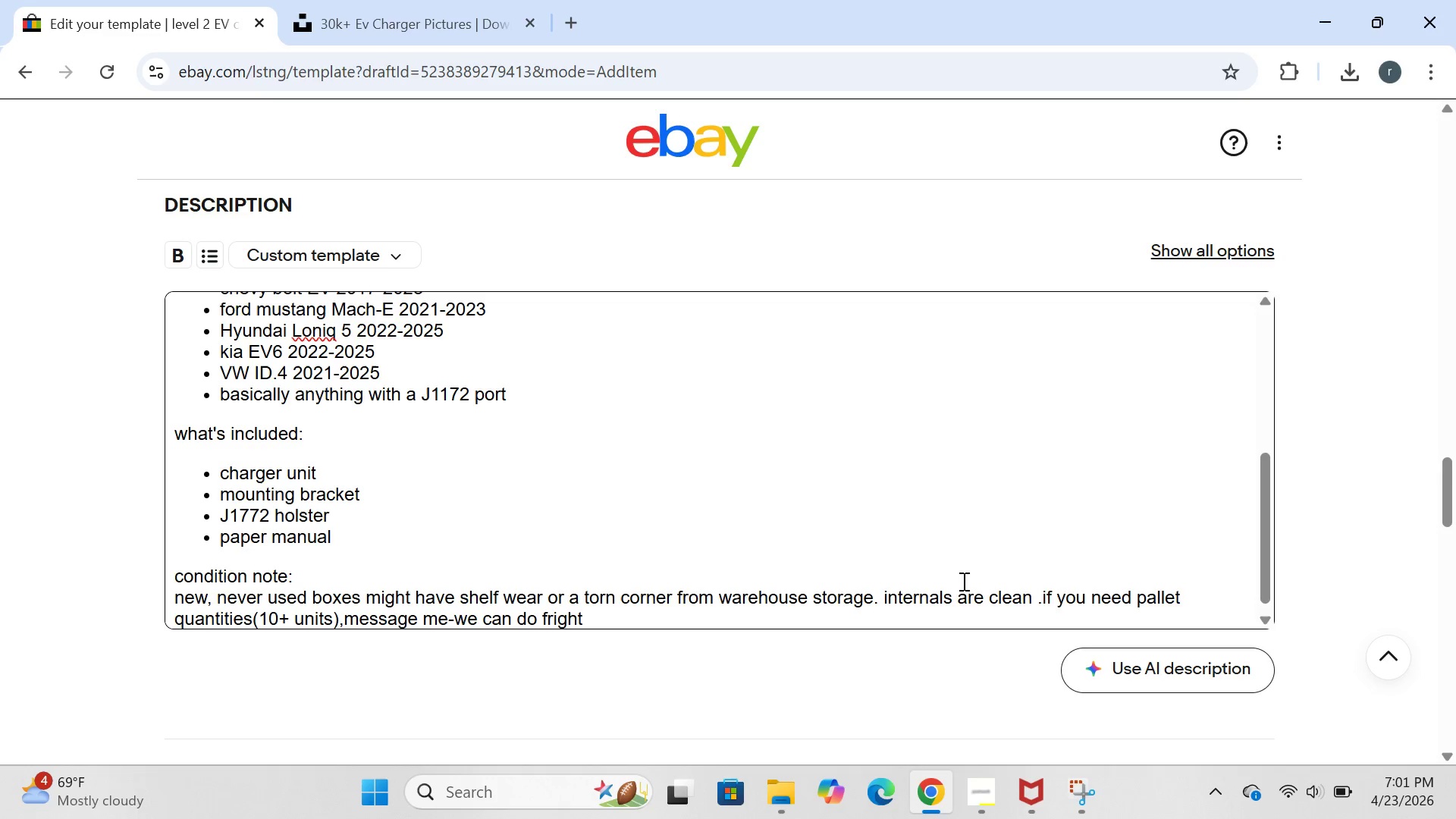 
type(and volume pricing.)
 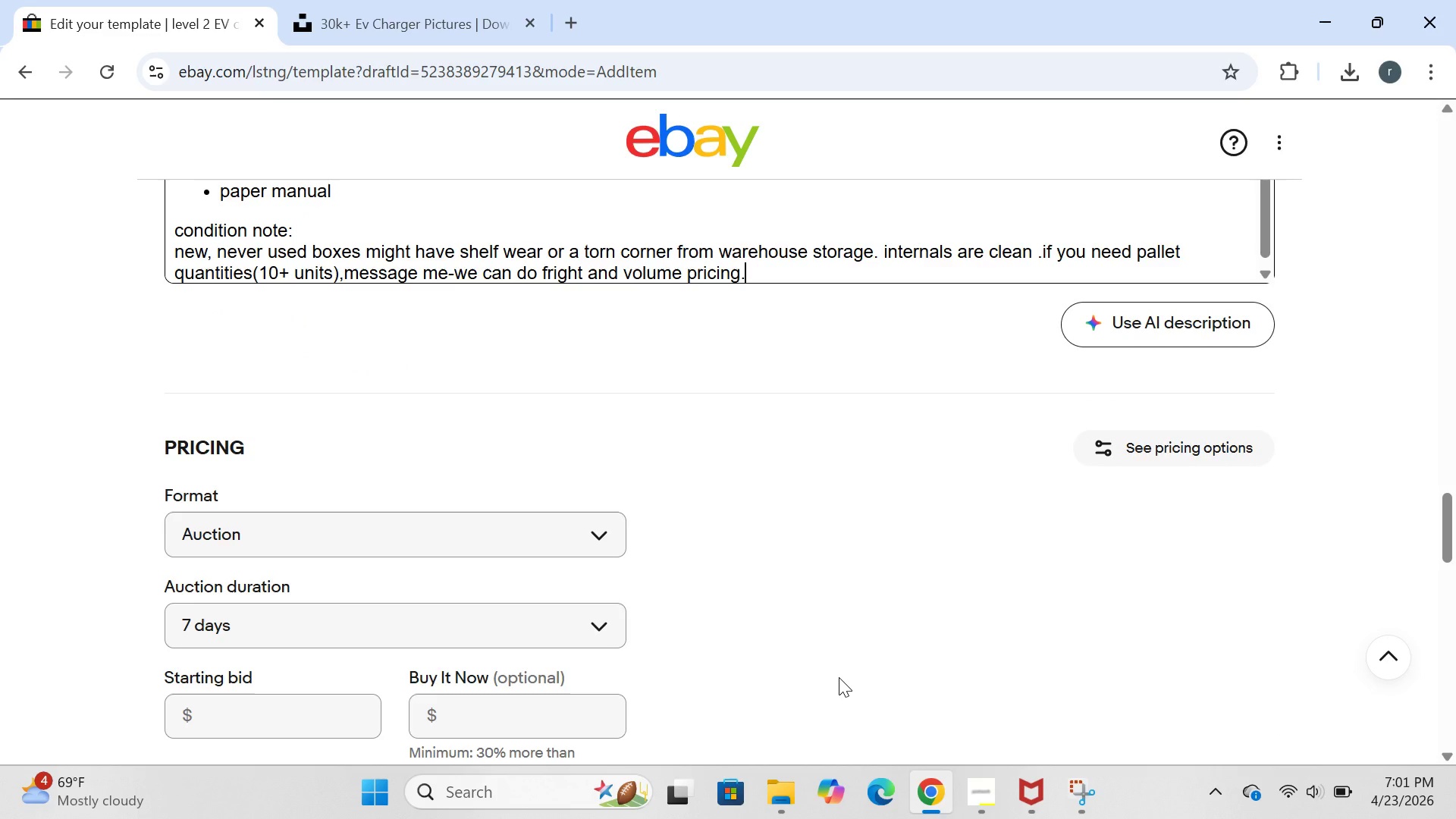 
left_click([977, 802])